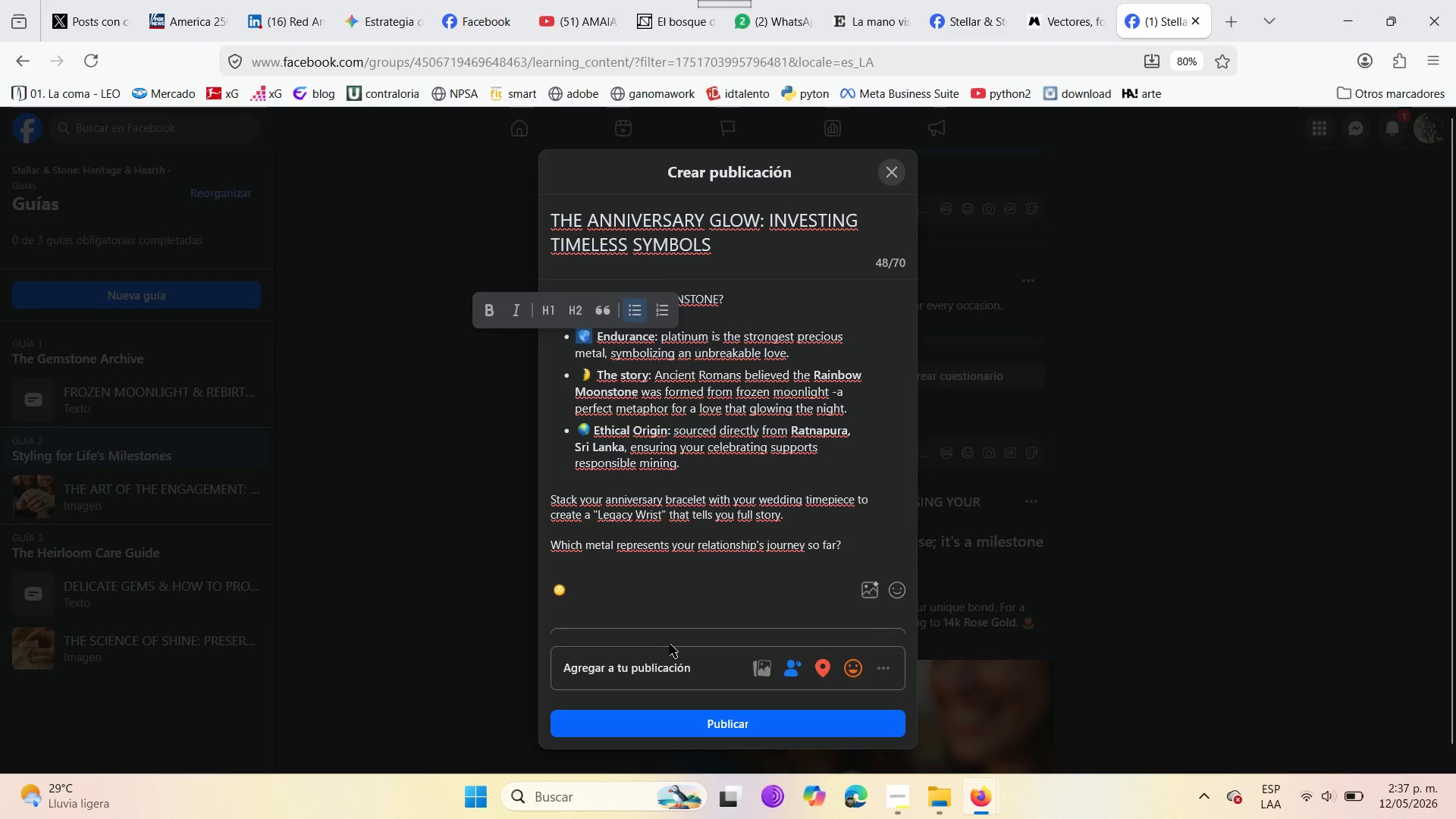 
scroll: coordinate [657, 603], scroll_direction: down, amount: 1.0
 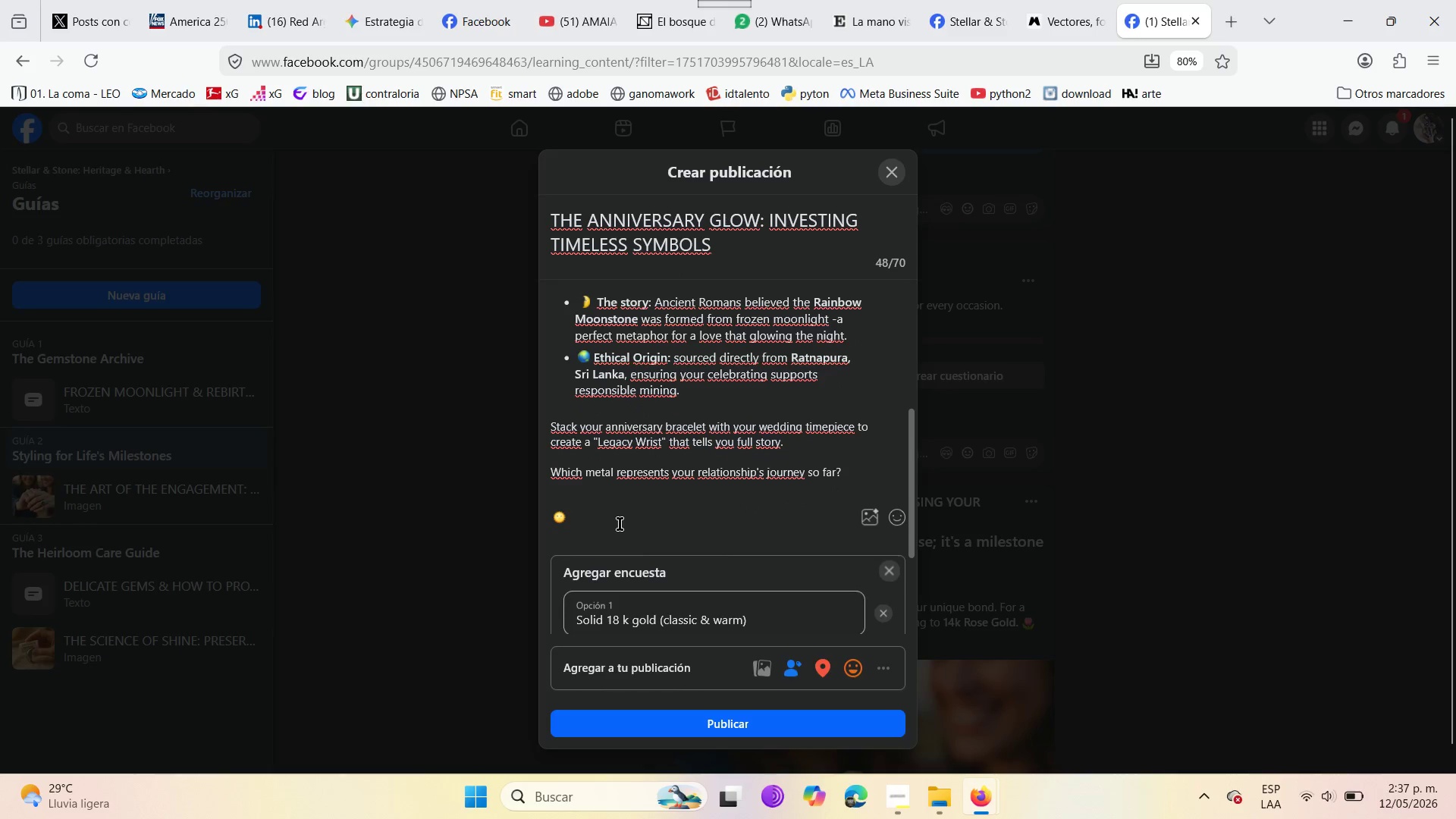 
left_click([620, 523])
 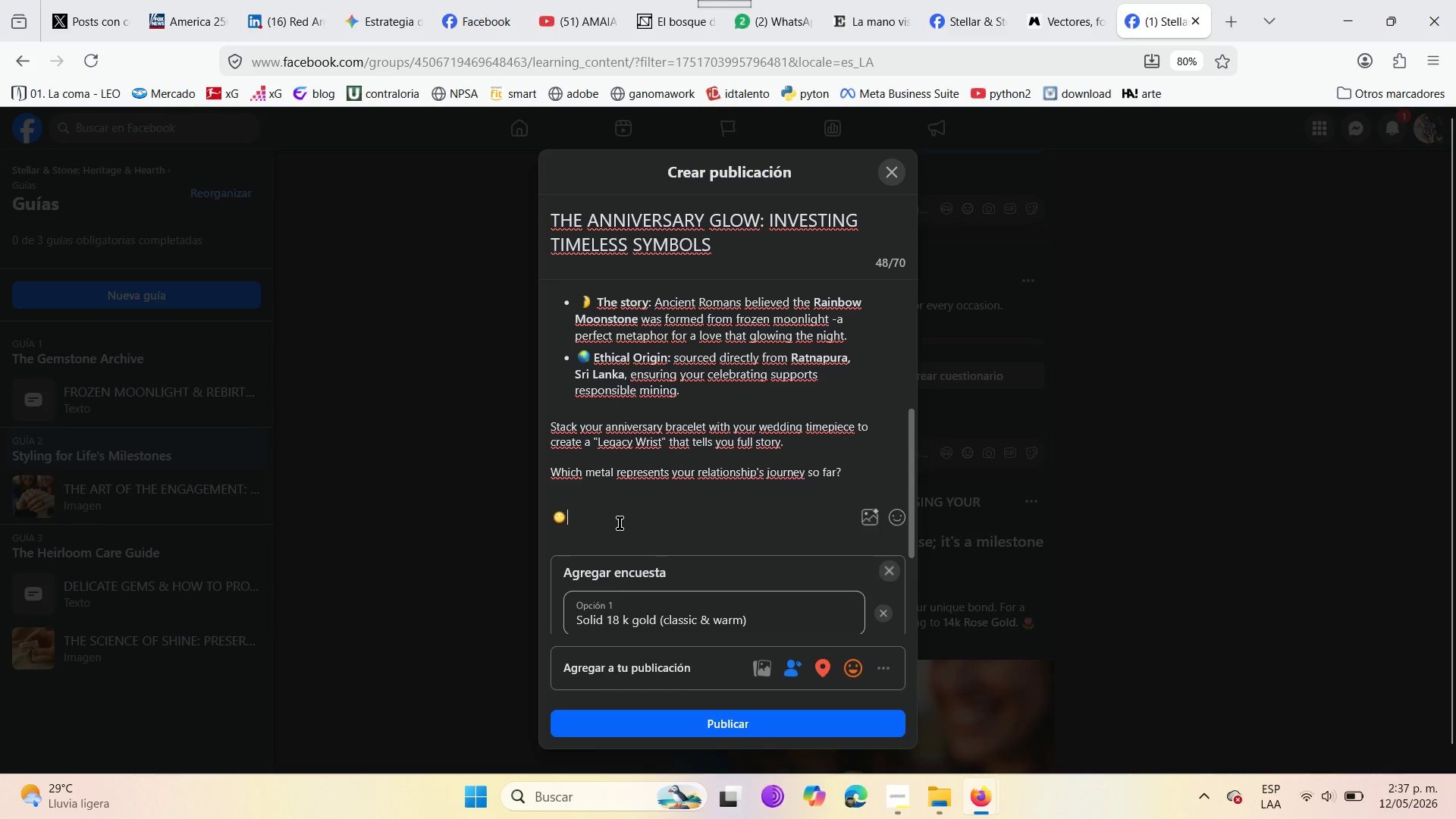 
key(Control+V)
 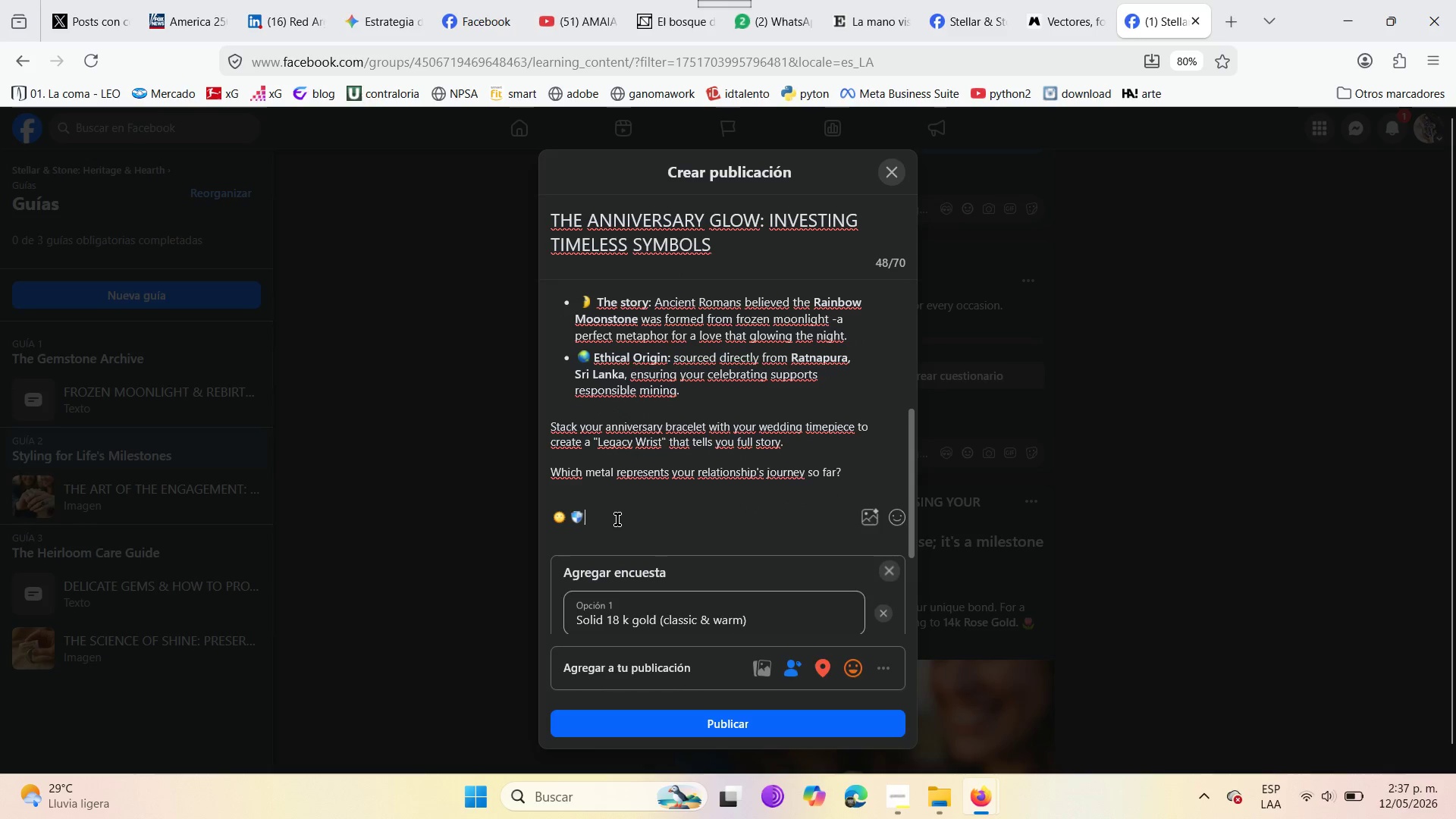 
scroll: coordinate [720, 469], scroll_direction: down, amount: 3.0
 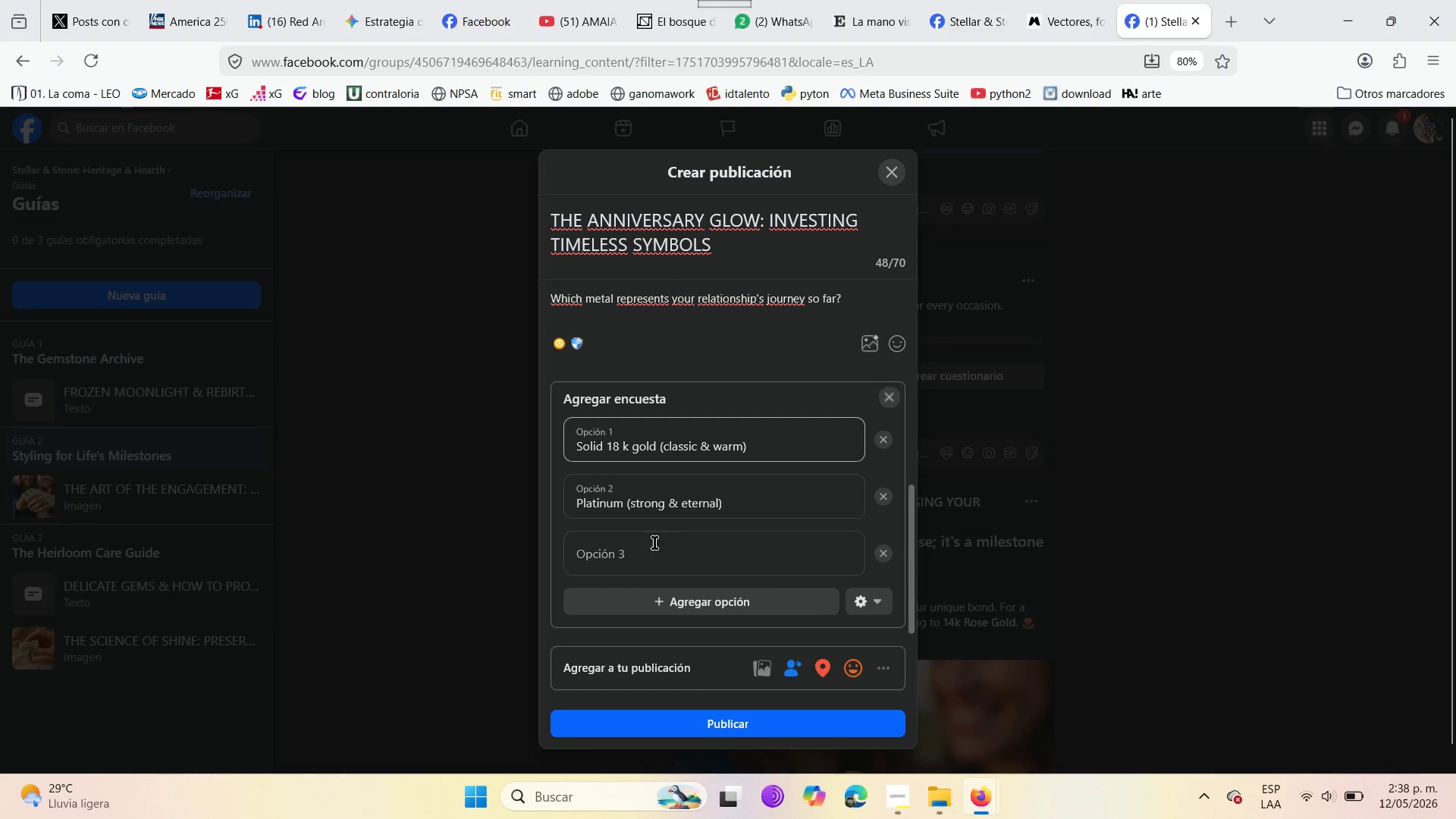 
left_click([652, 548])
 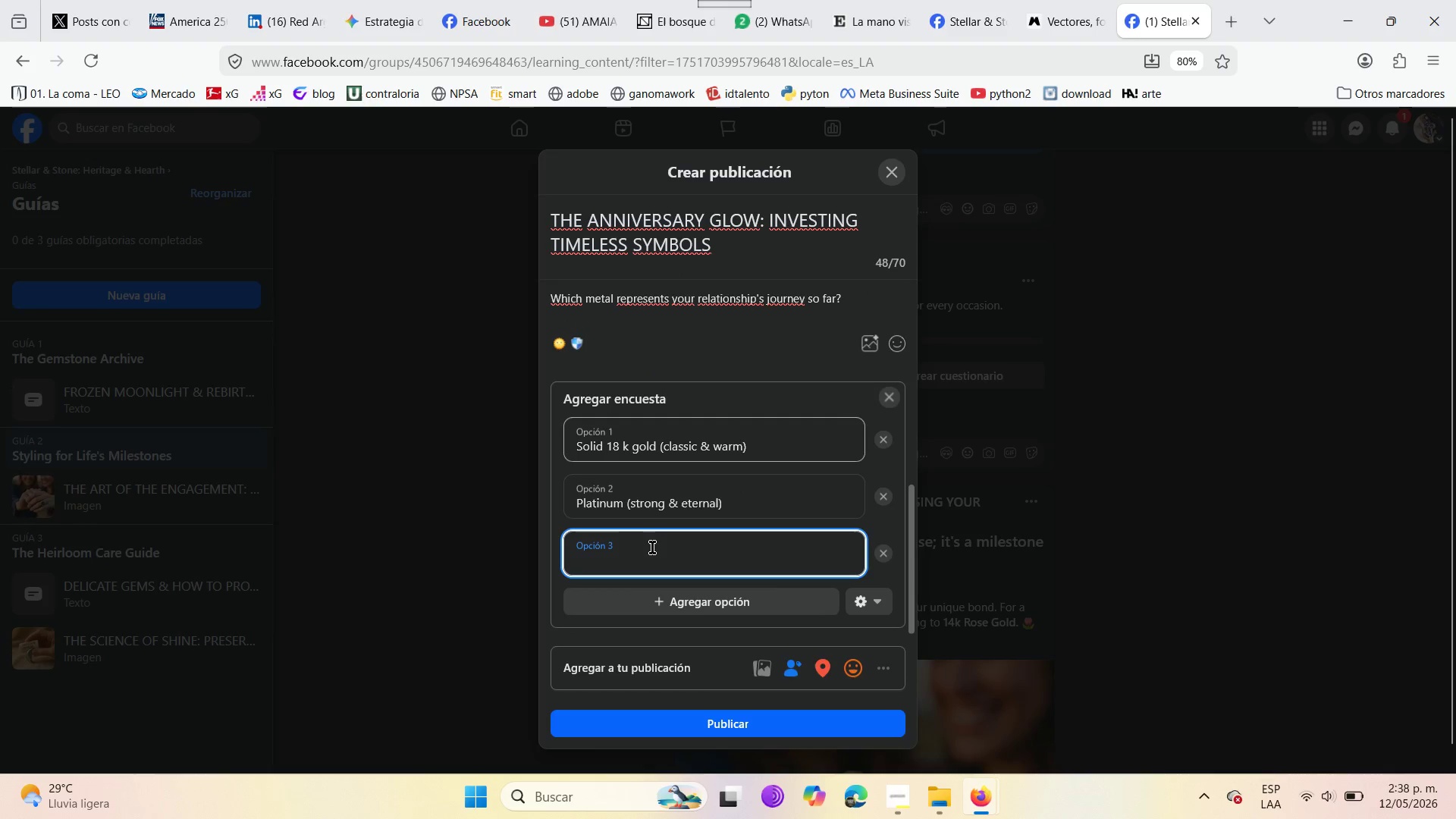 
type(Rose )
 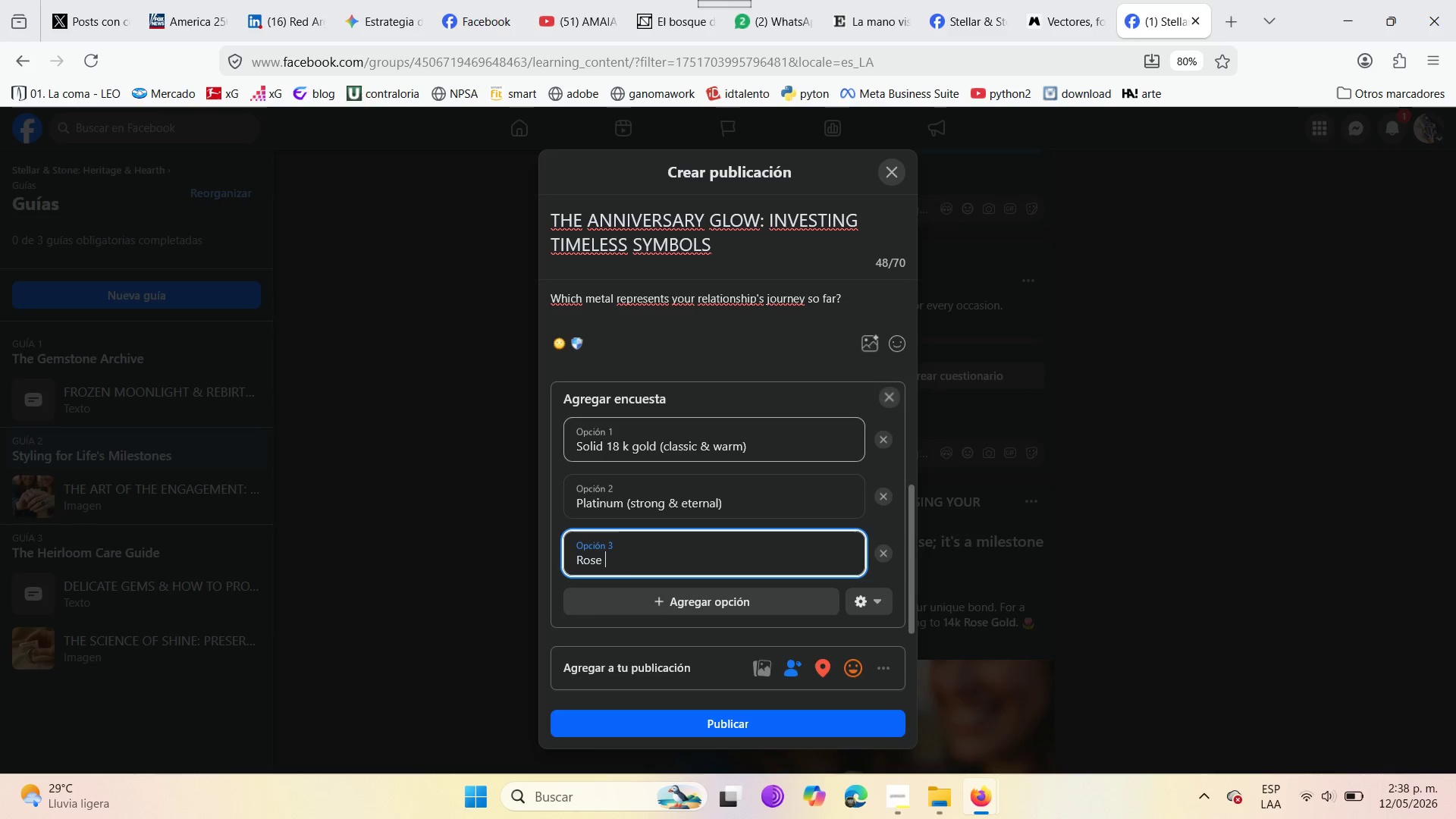 
wait(20.59)
 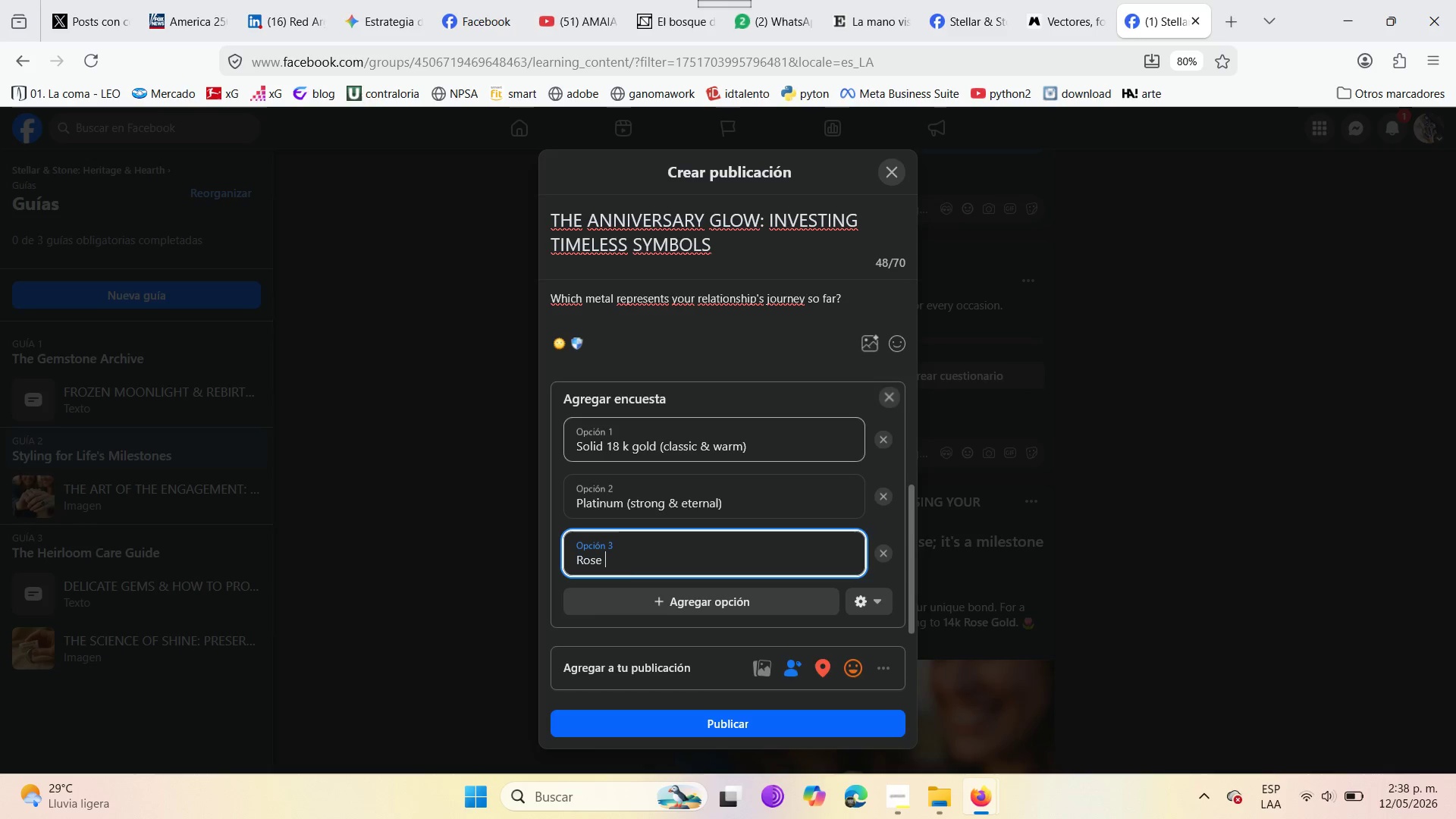 
type(gold *romantic ^ modern )
key(Backspace)
type(( )
 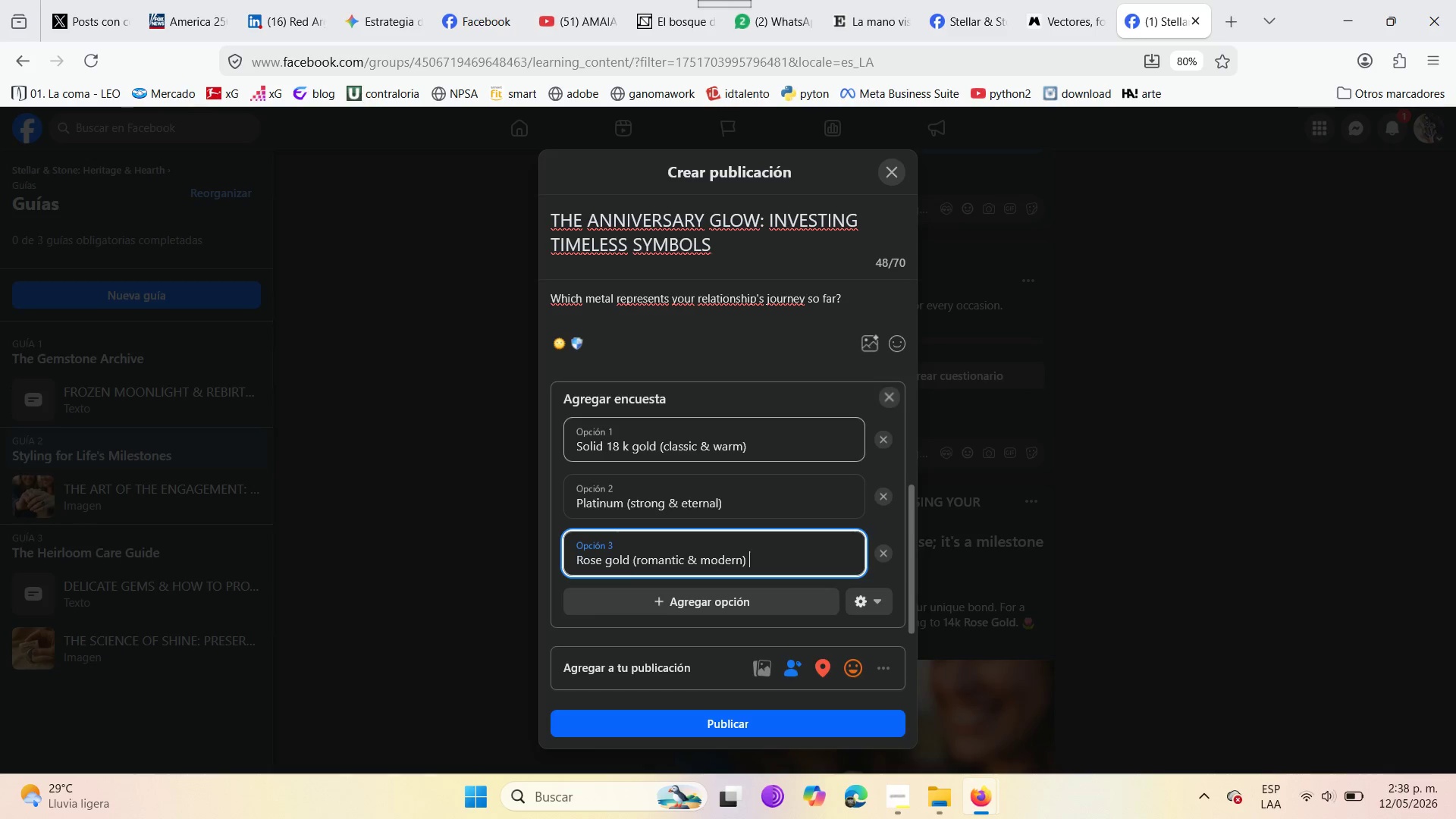 
left_click([891, 353])
 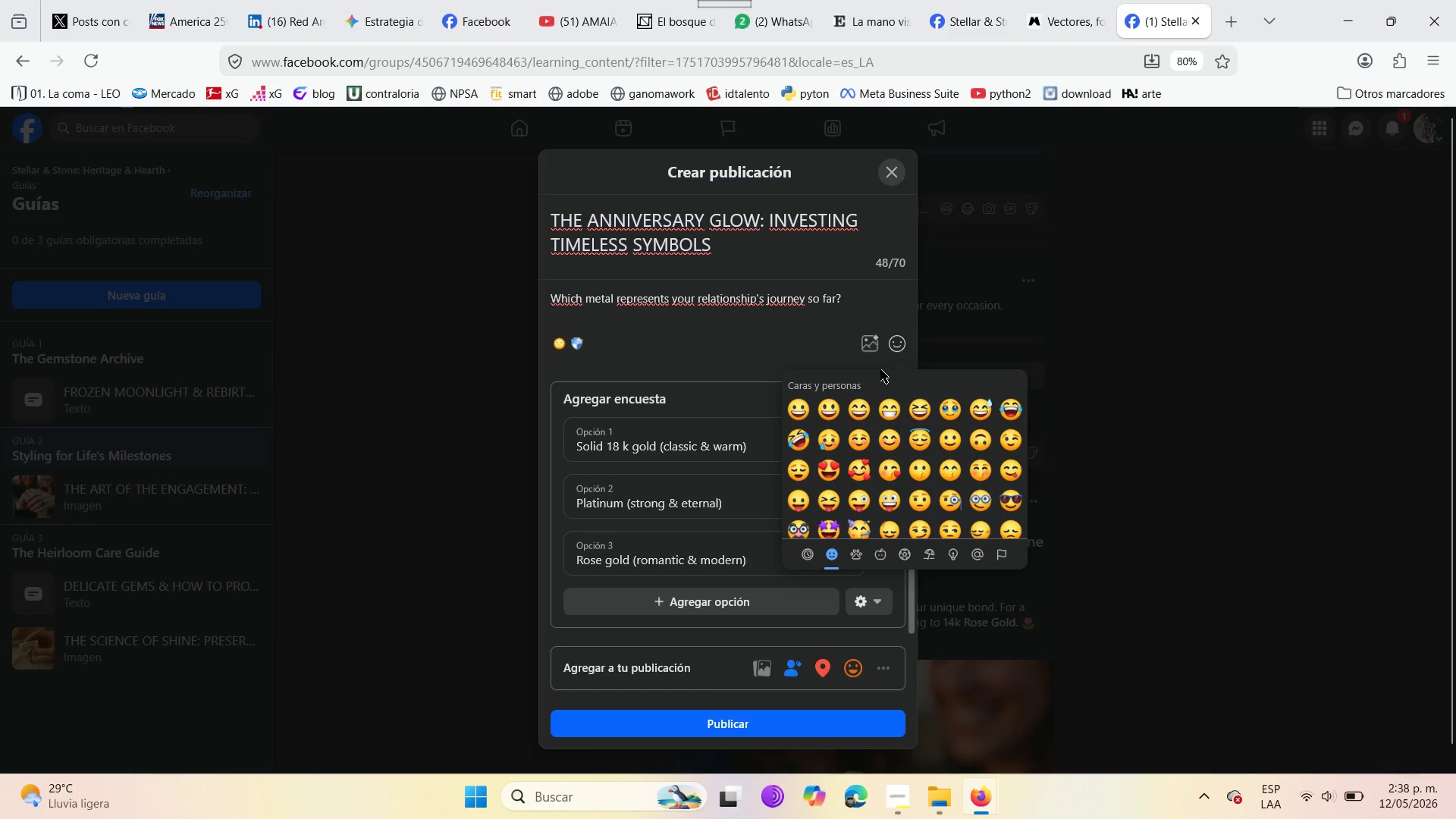 
wait(6.05)
 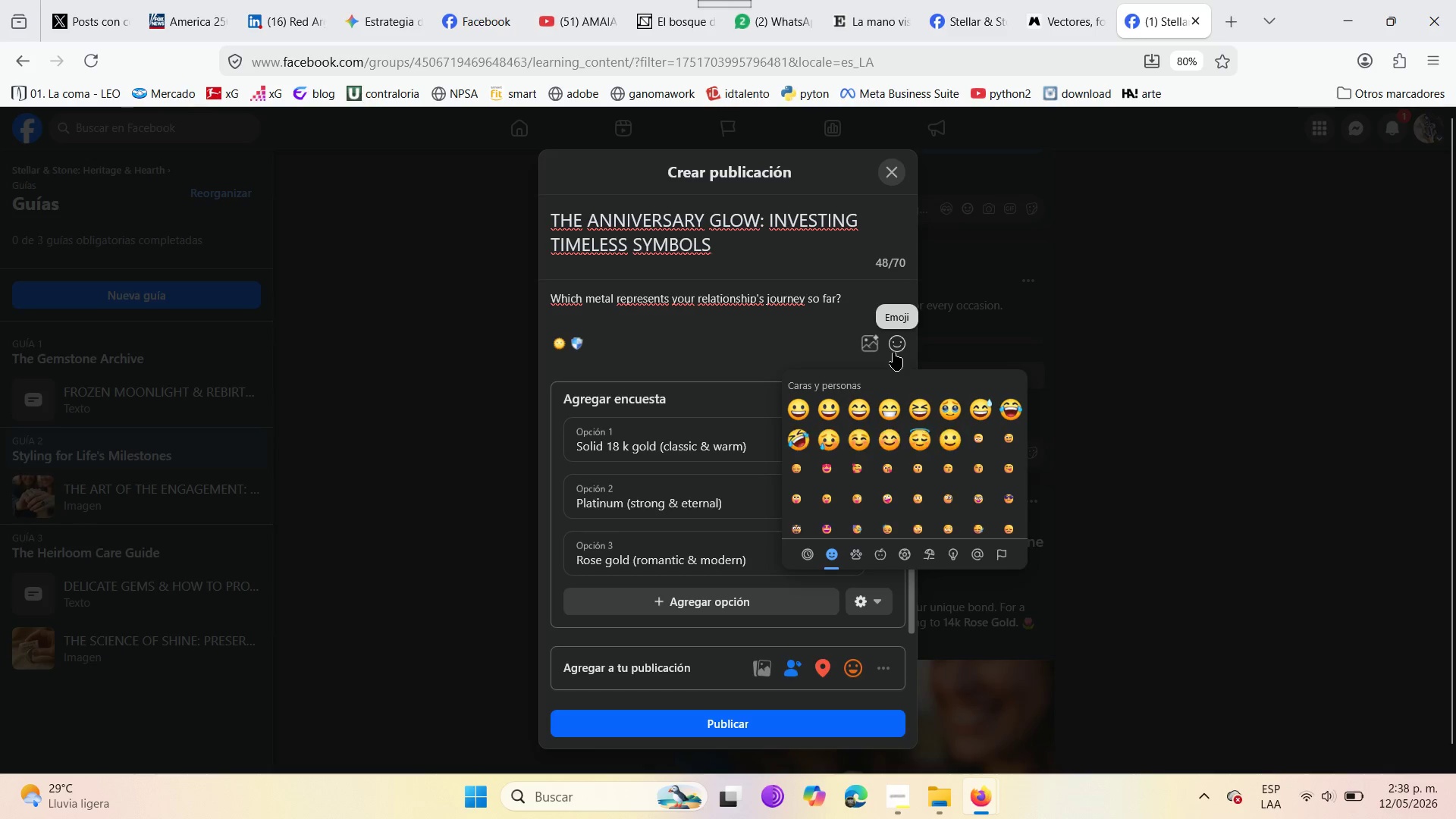 
scroll: coordinate [894, 448], scroll_direction: down, amount: 34.0
 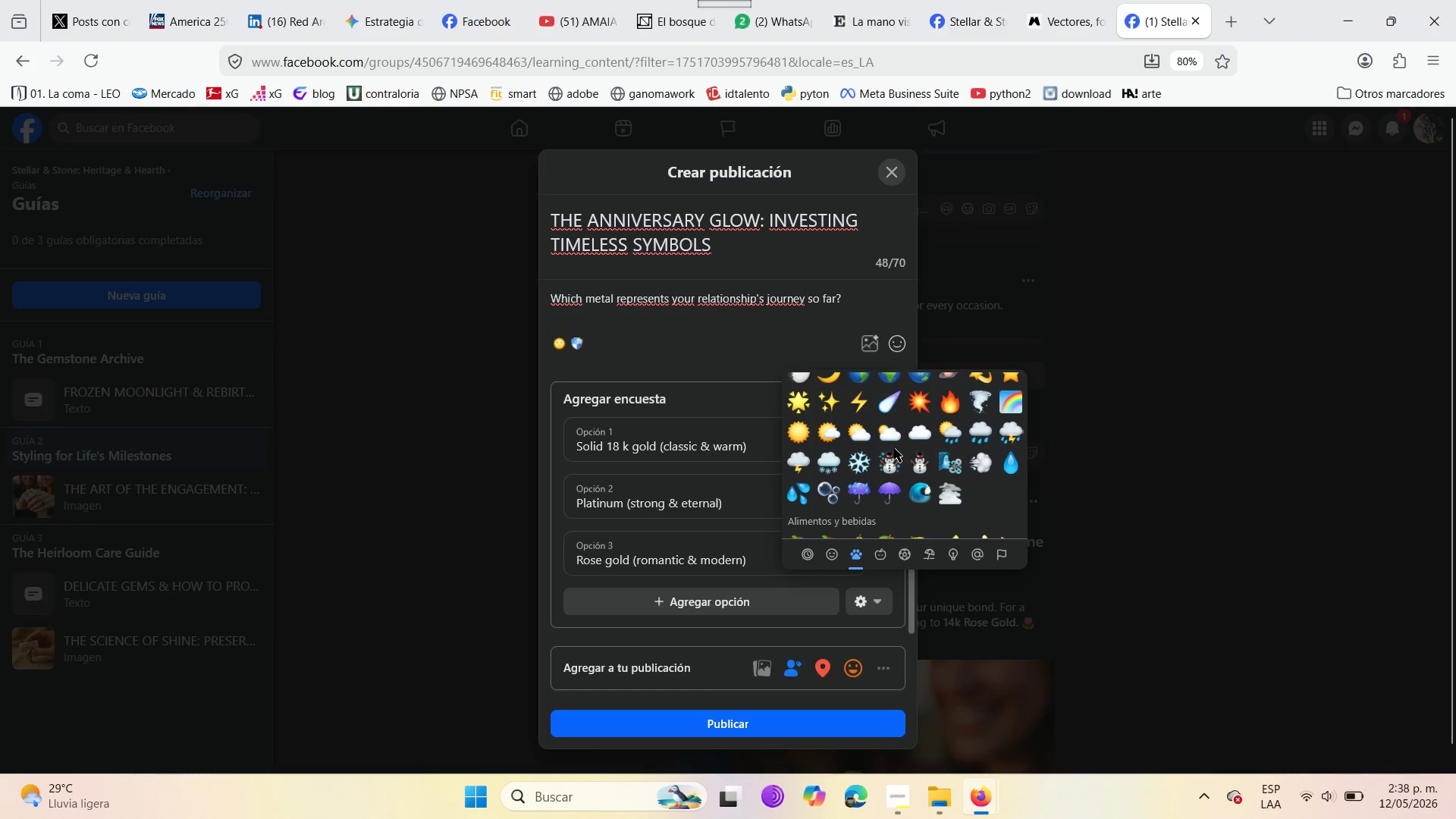 
scroll: coordinate [894, 448], scroll_direction: up, amount: 1.0
 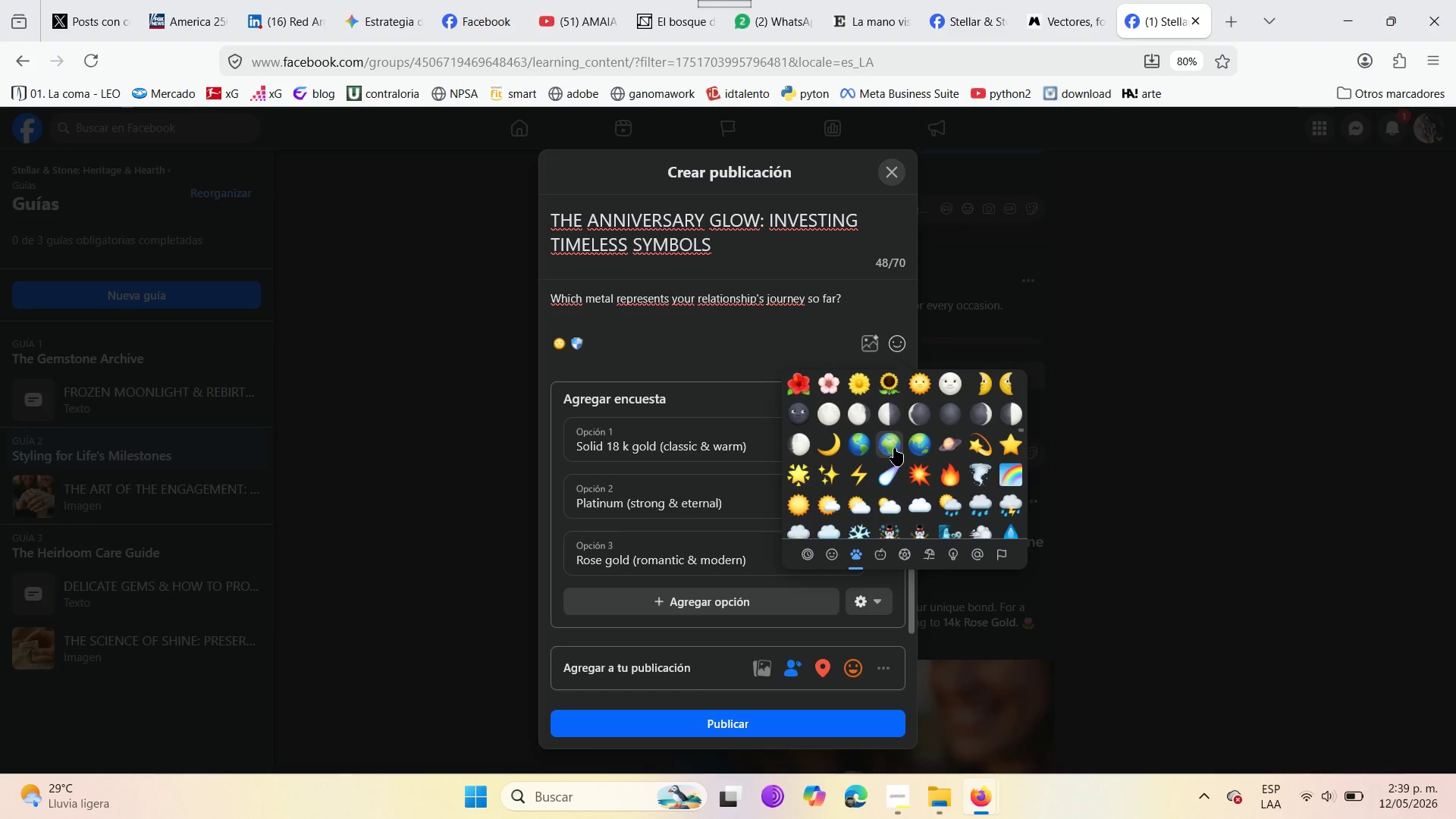 
scroll: coordinate [894, 448], scroll_direction: down, amount: 3.0
 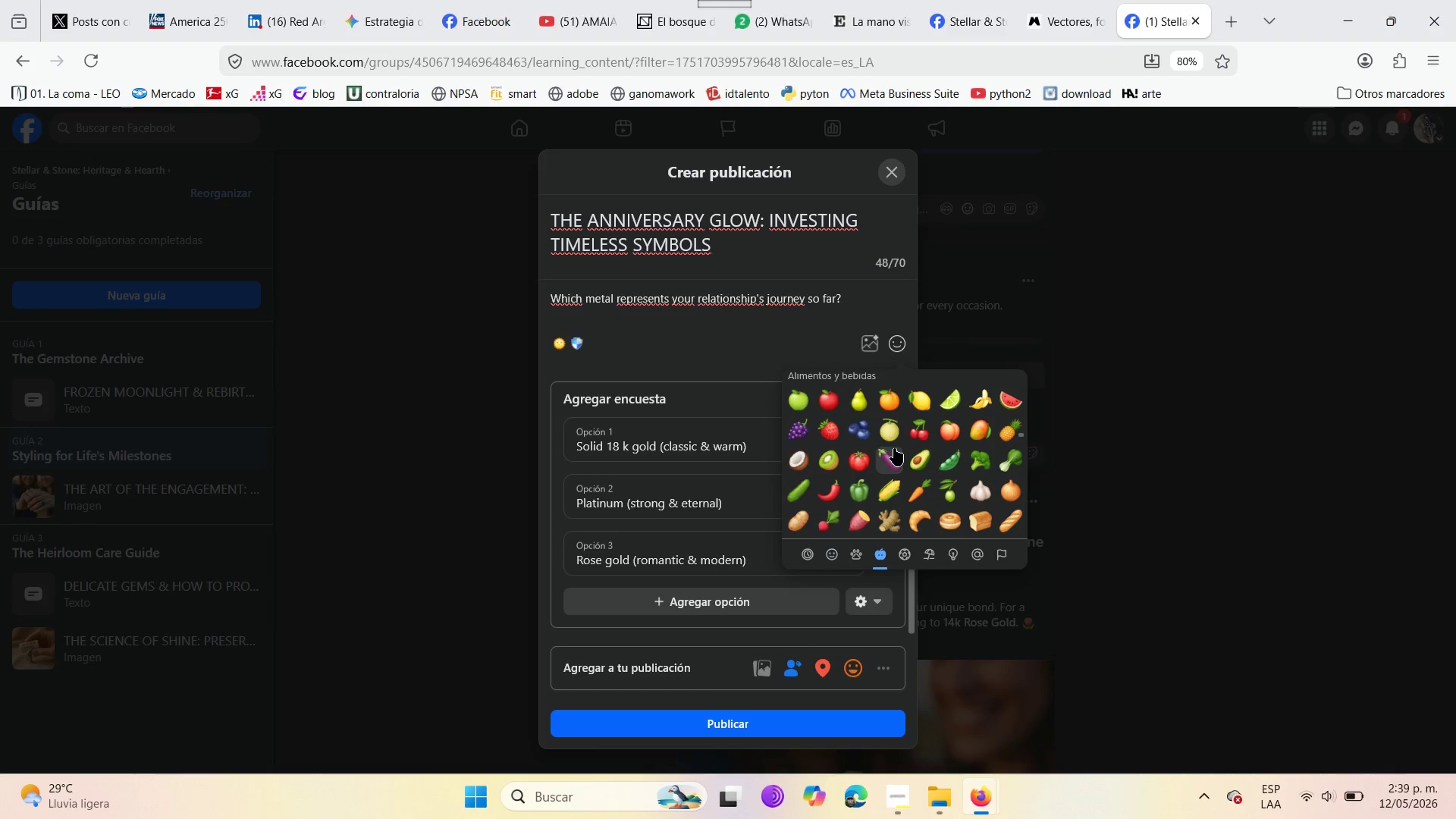 
scroll: coordinate [894, 448], scroll_direction: up, amount: 7.0
 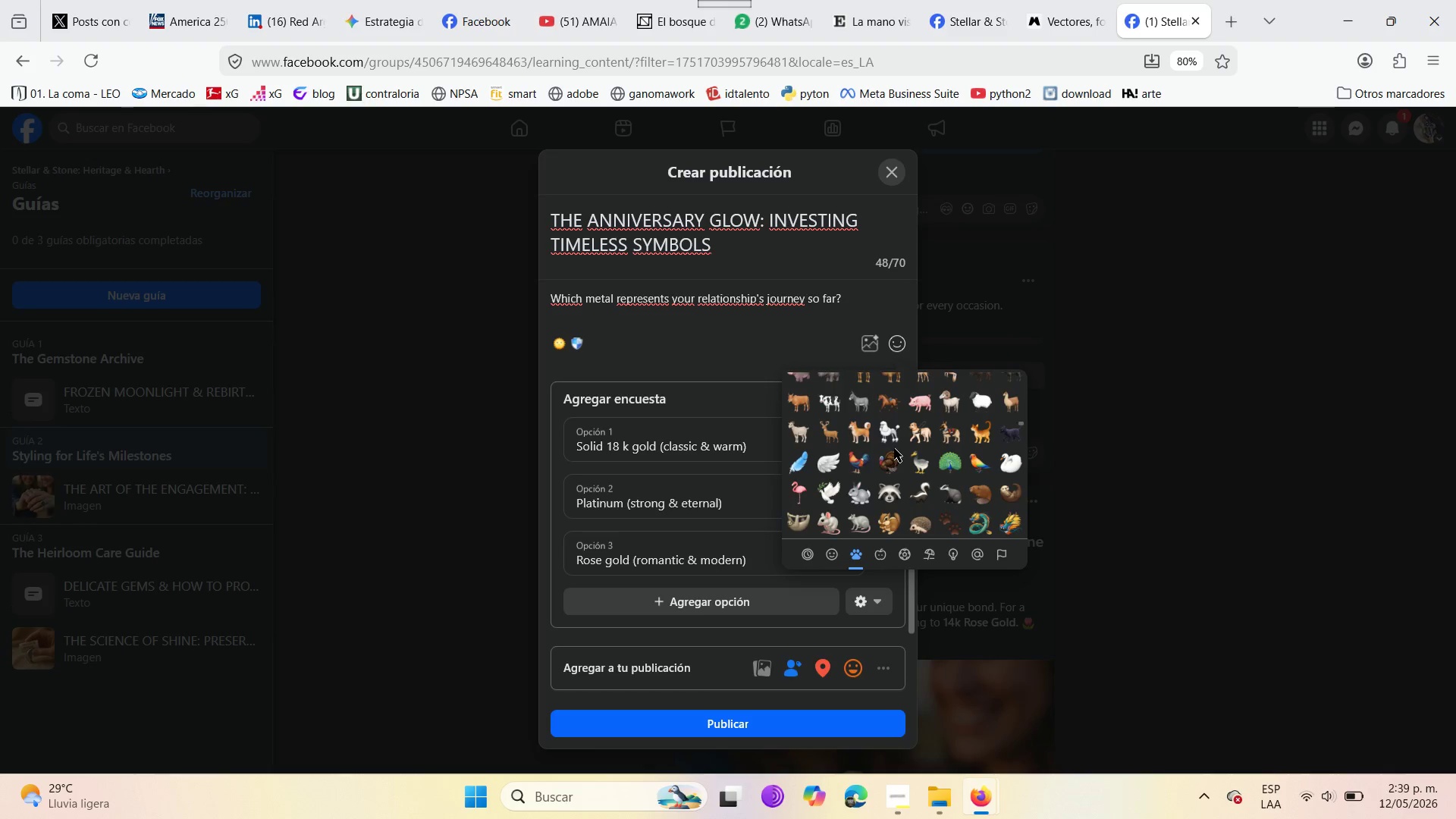 
scroll: coordinate [898, 448], scroll_direction: down, amount: 3.0
 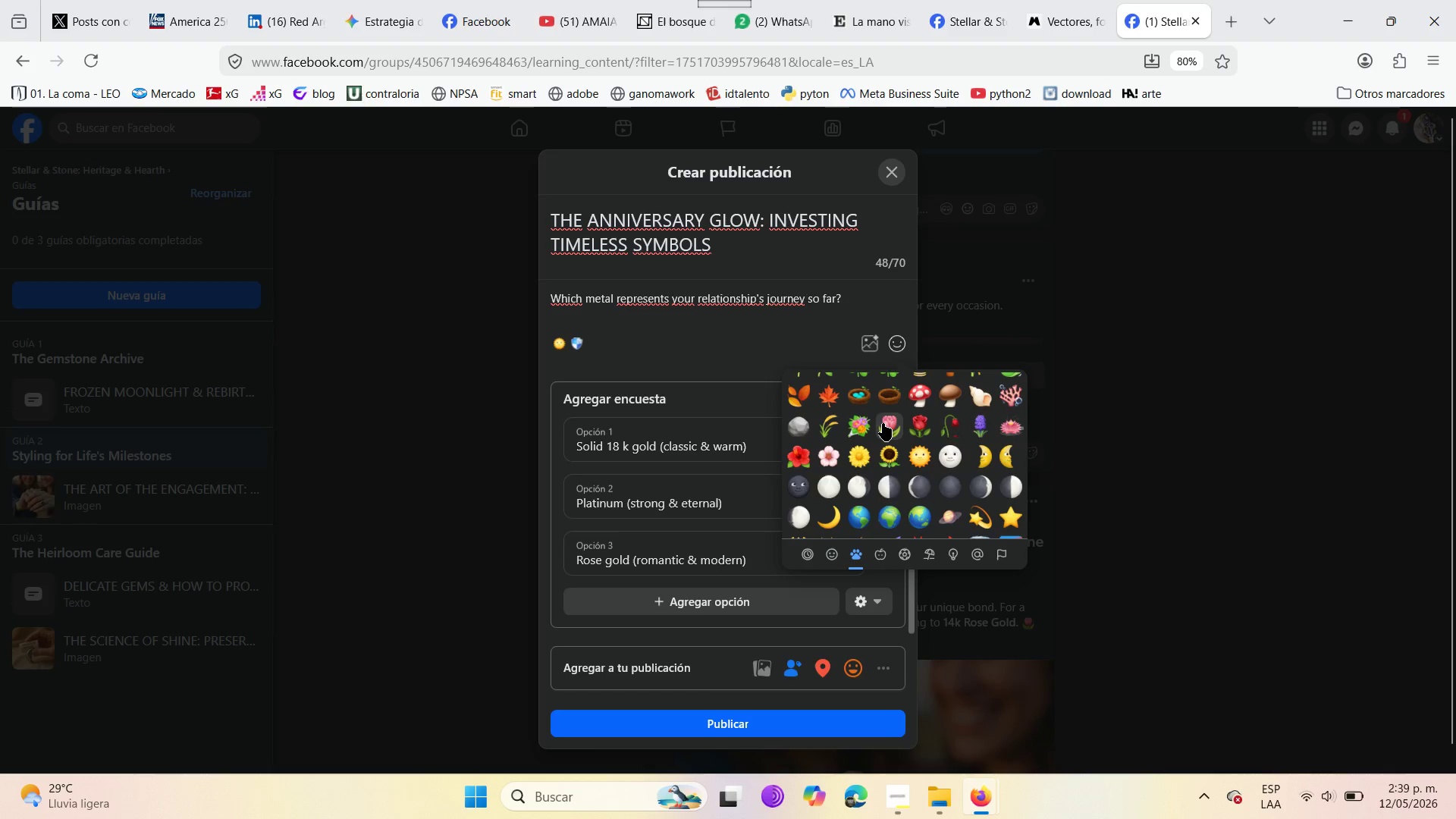 
left_click([883, 423])
 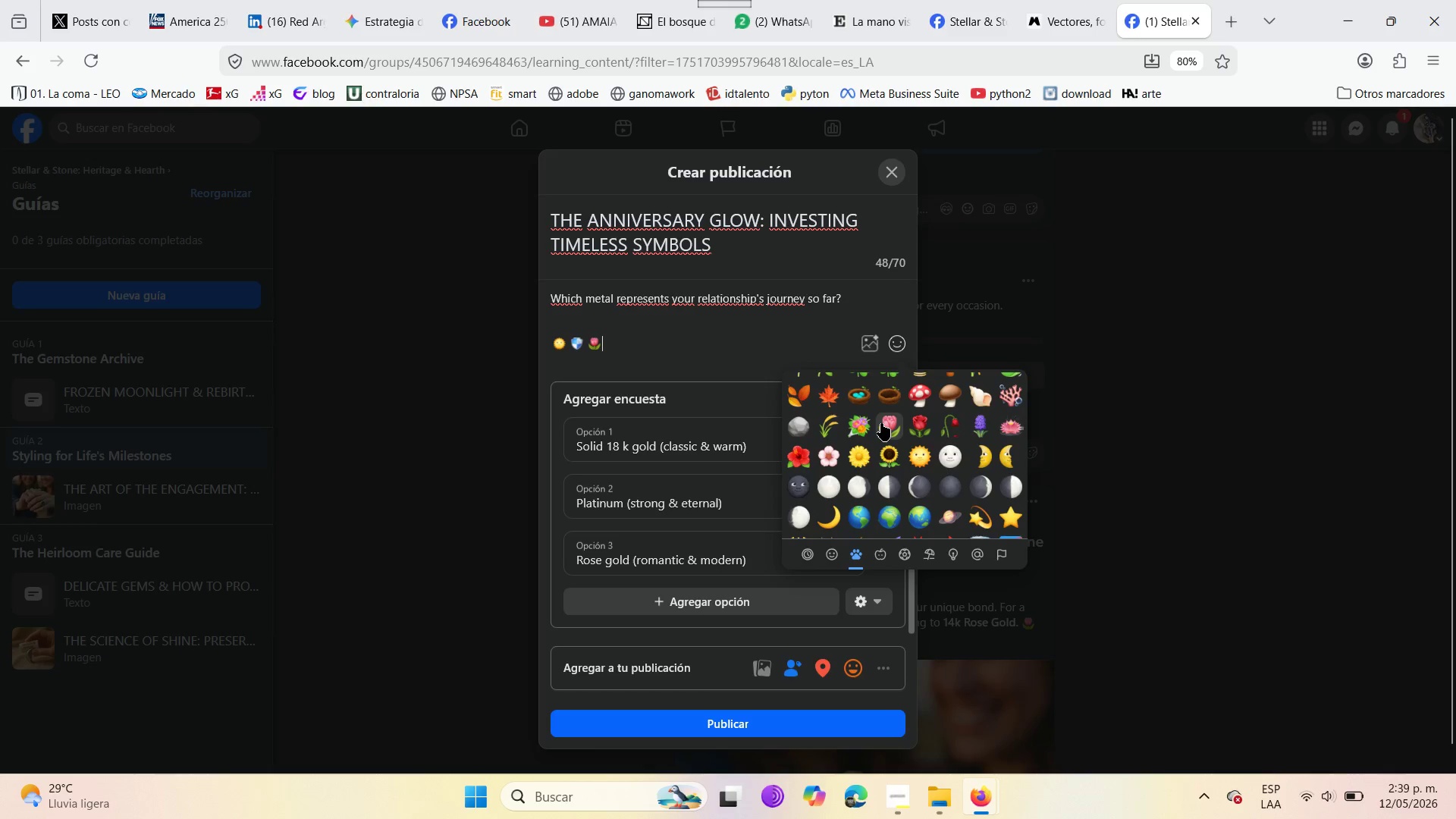 
wait(9.66)
 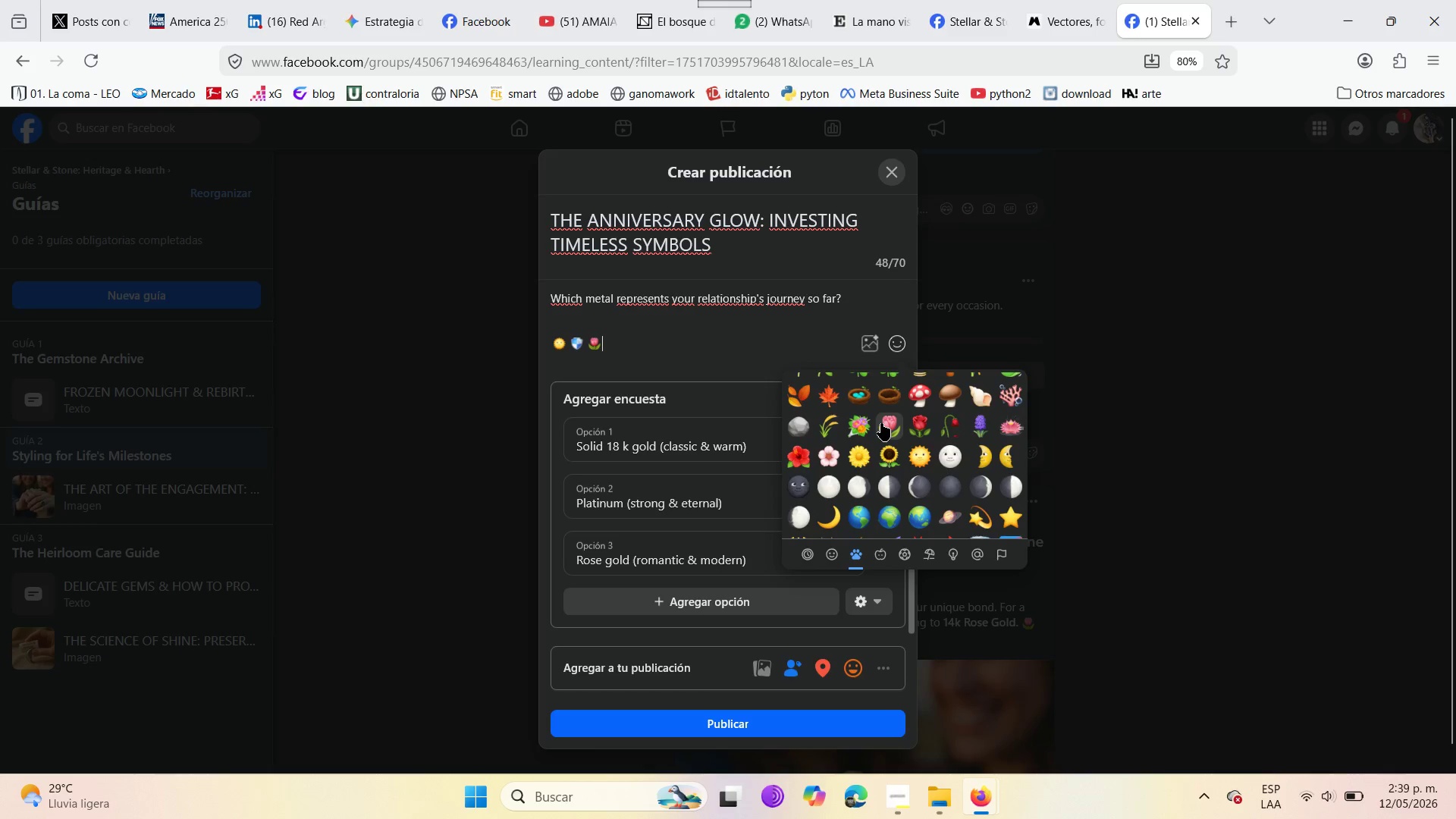 
left_click([381, 482])
 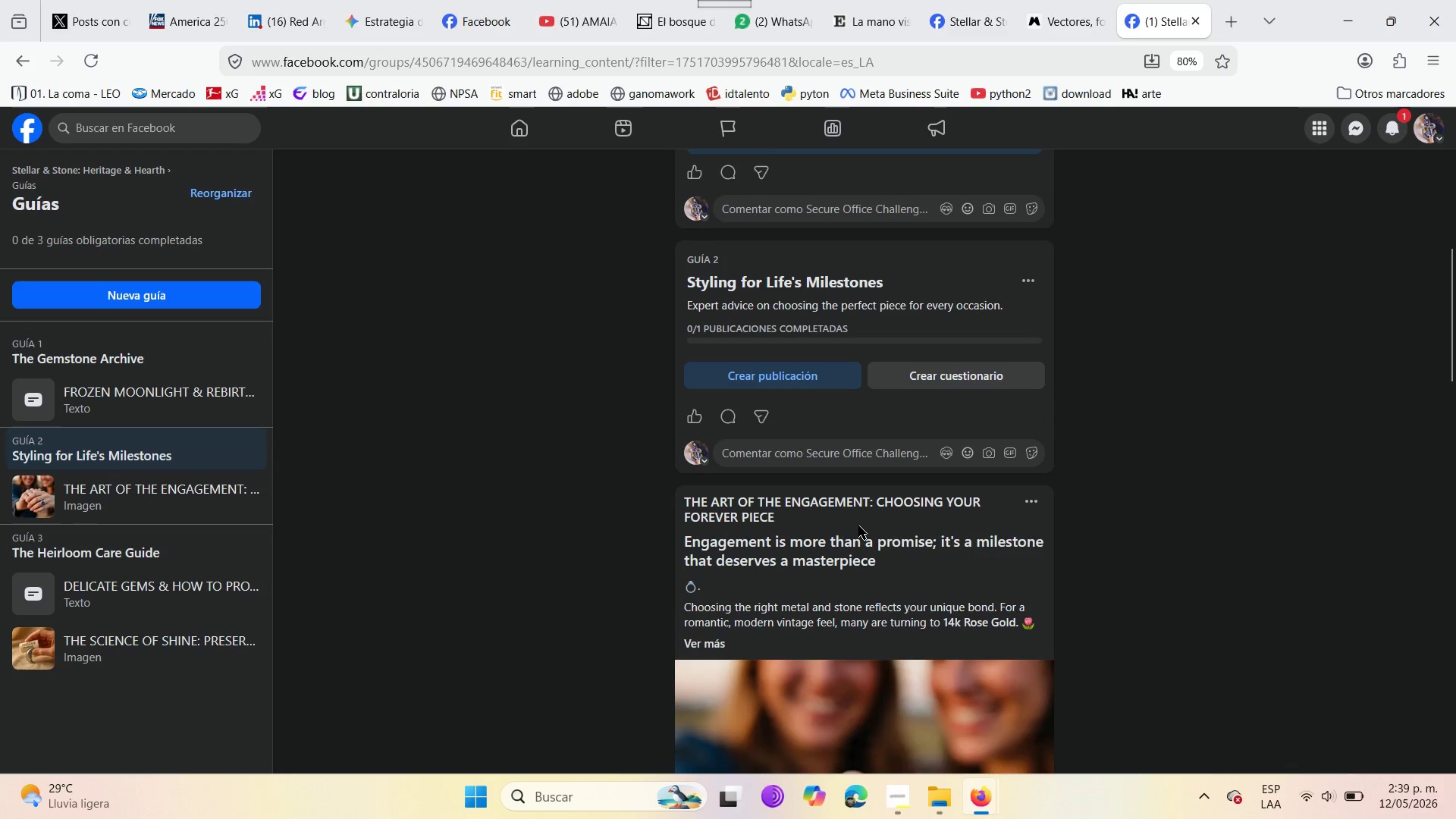 
wait(6.25)
 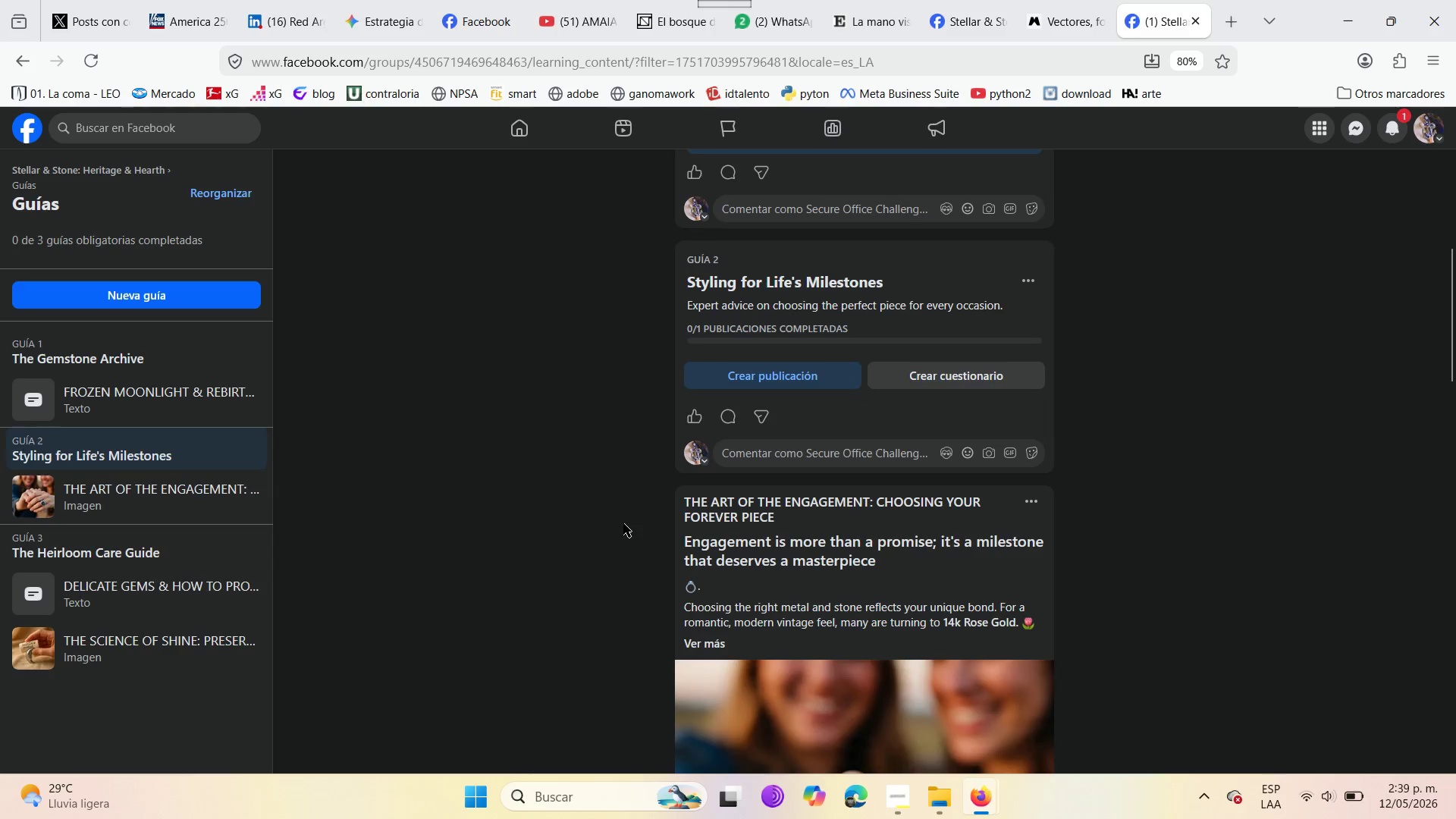 
scroll: coordinate [814, 397], scroll_direction: down, amount: 9.0
 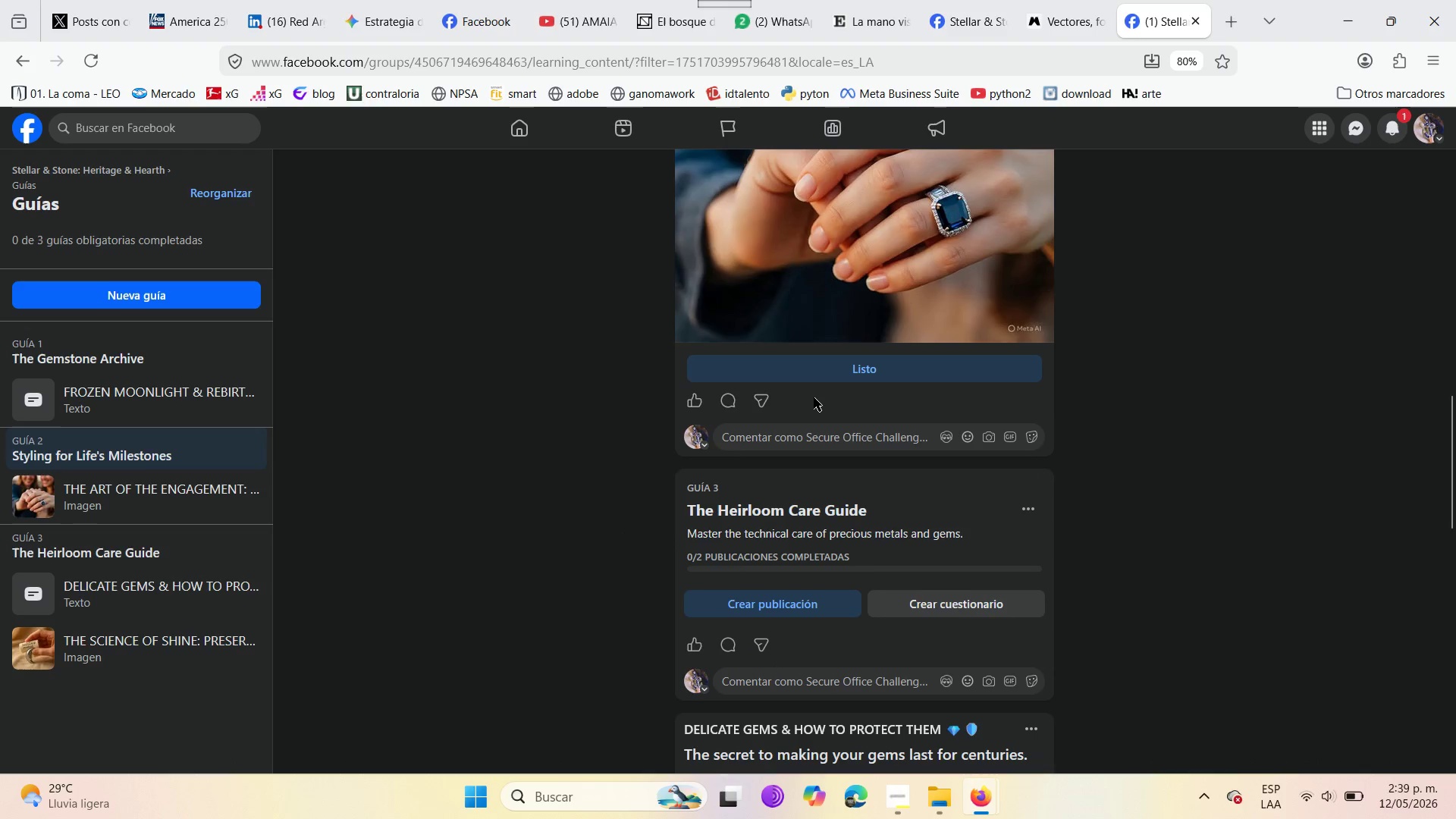 
scroll: coordinate [814, 397], scroll_direction: up, amount: 7.0
 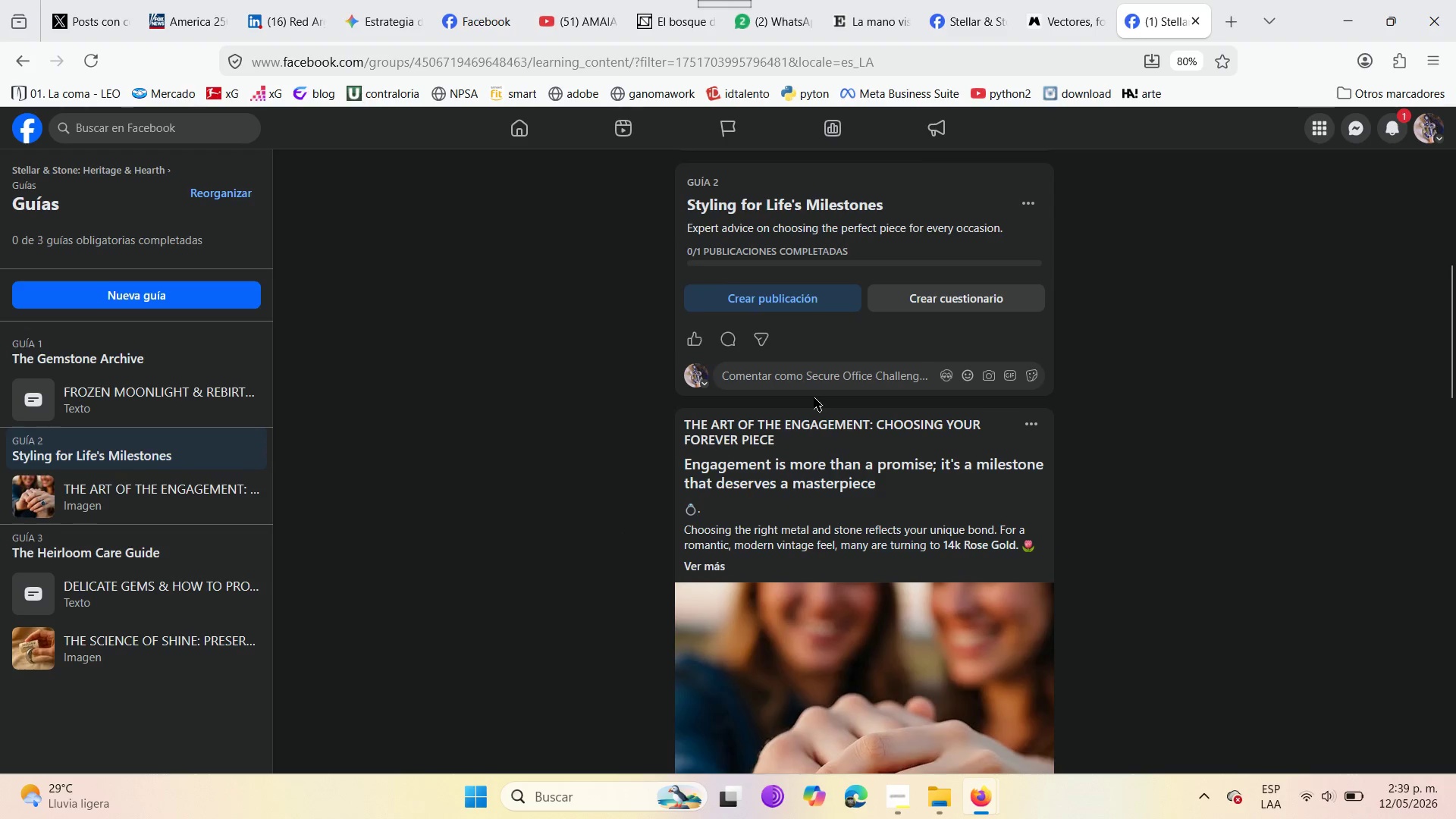 
scroll: coordinate [814, 400], scroll_direction: down, amount: 6.0
 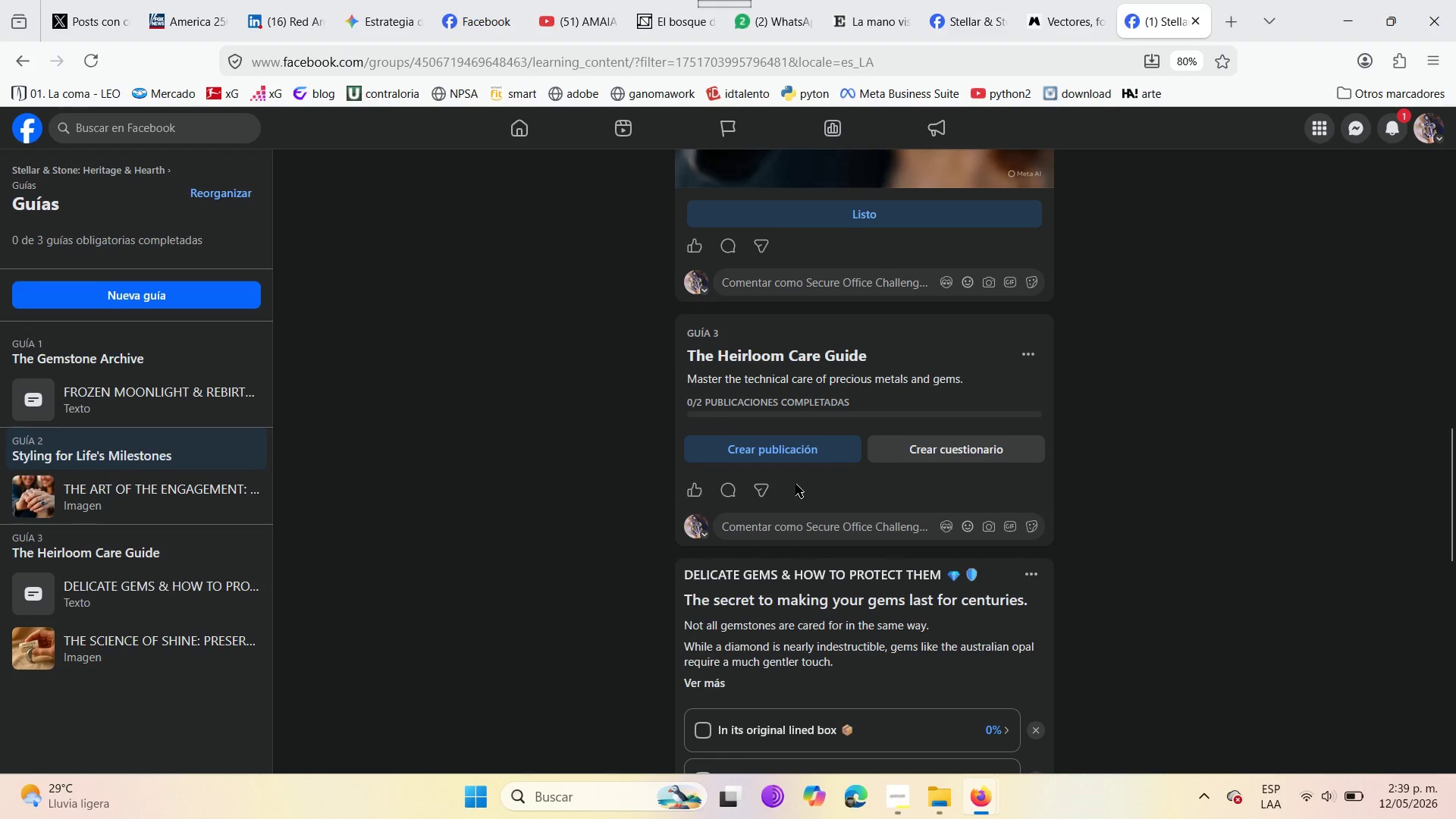 
scroll: coordinate [709, 475], scroll_direction: up, amount: 8.0
 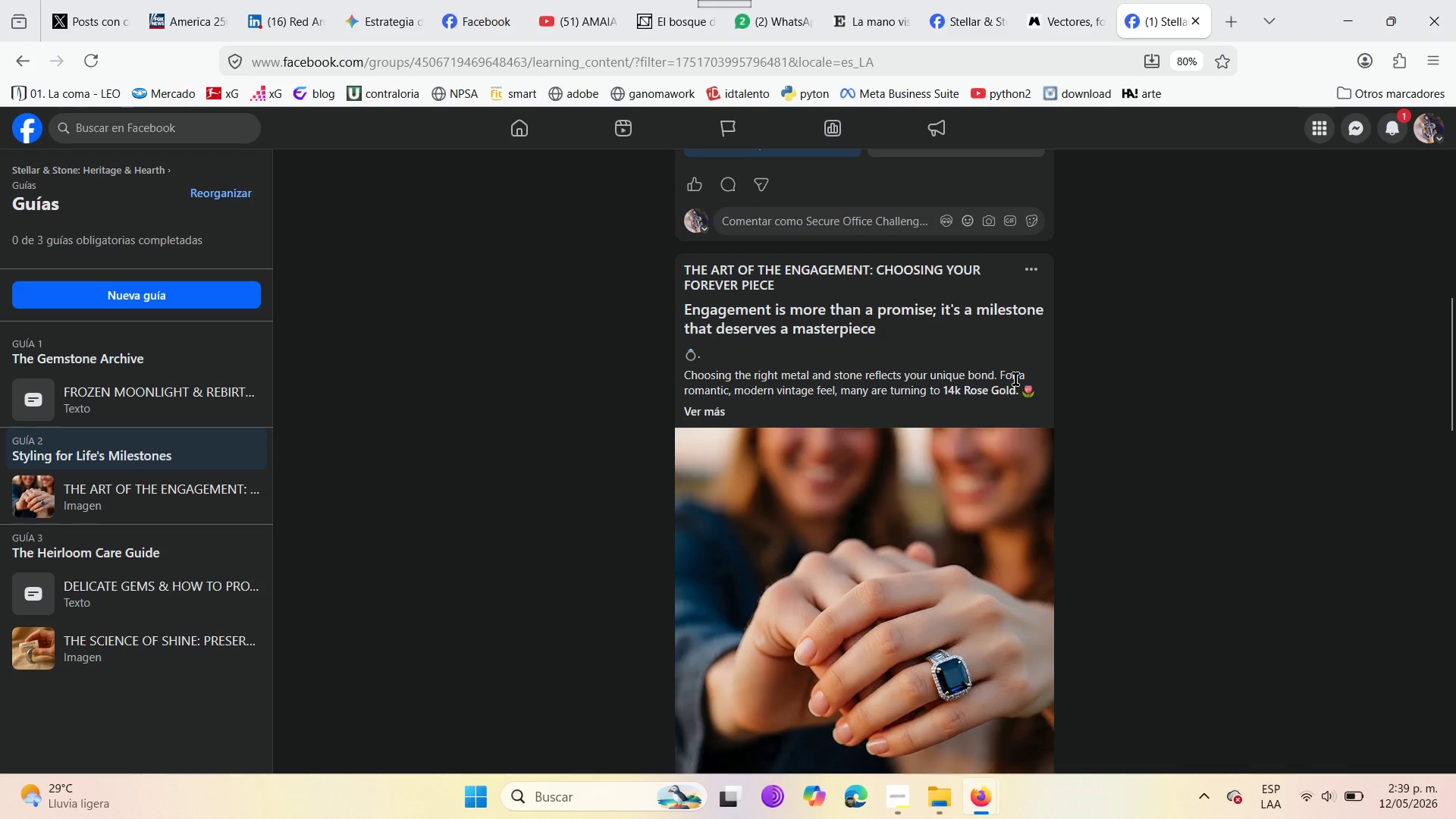 
scroll: coordinate [757, 391], scroll_direction: down, amount: 7.0
 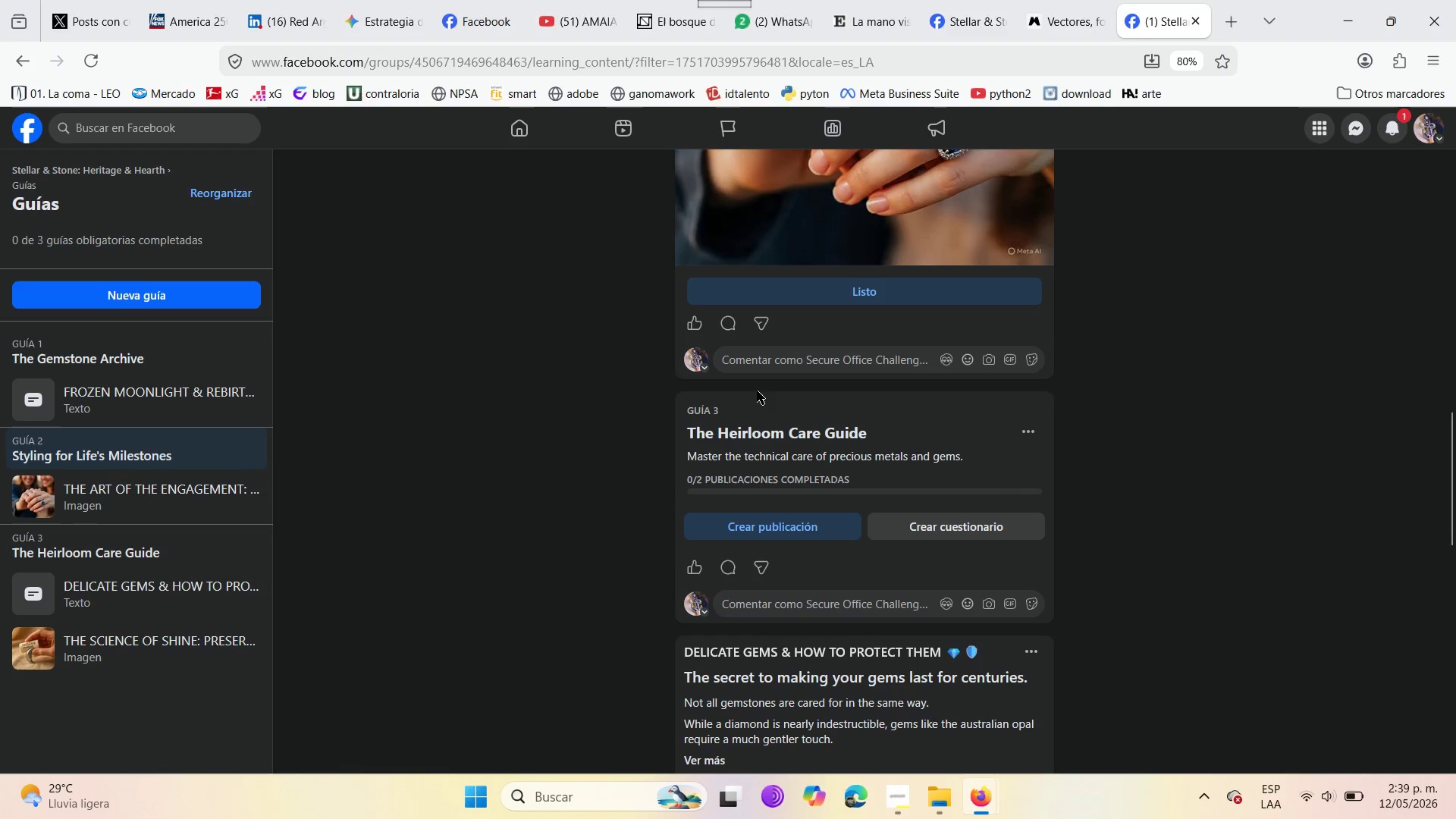 
scroll: coordinate [819, 494], scroll_direction: up, amount: 12.0
 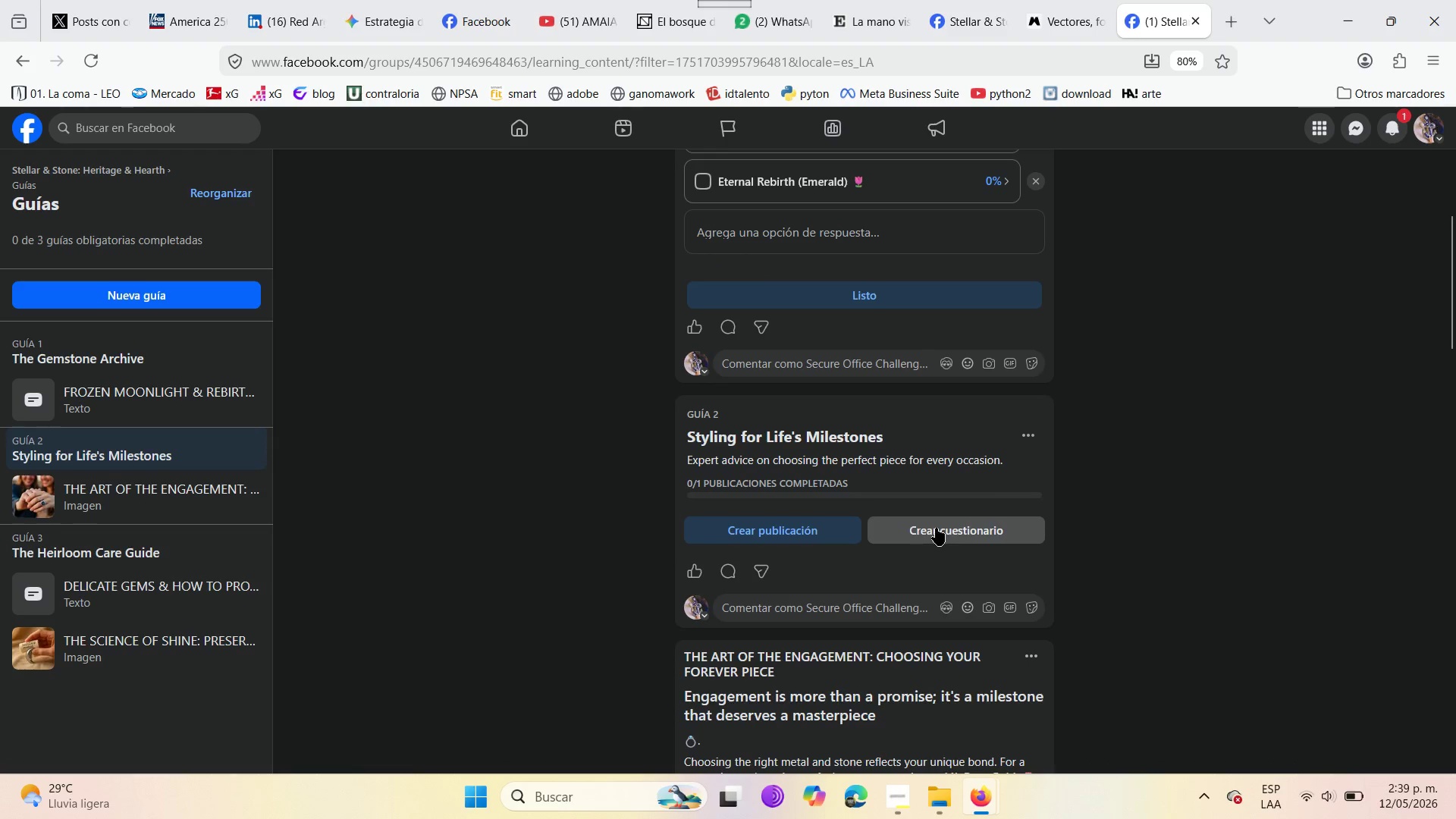 
left_click([1021, 440])
 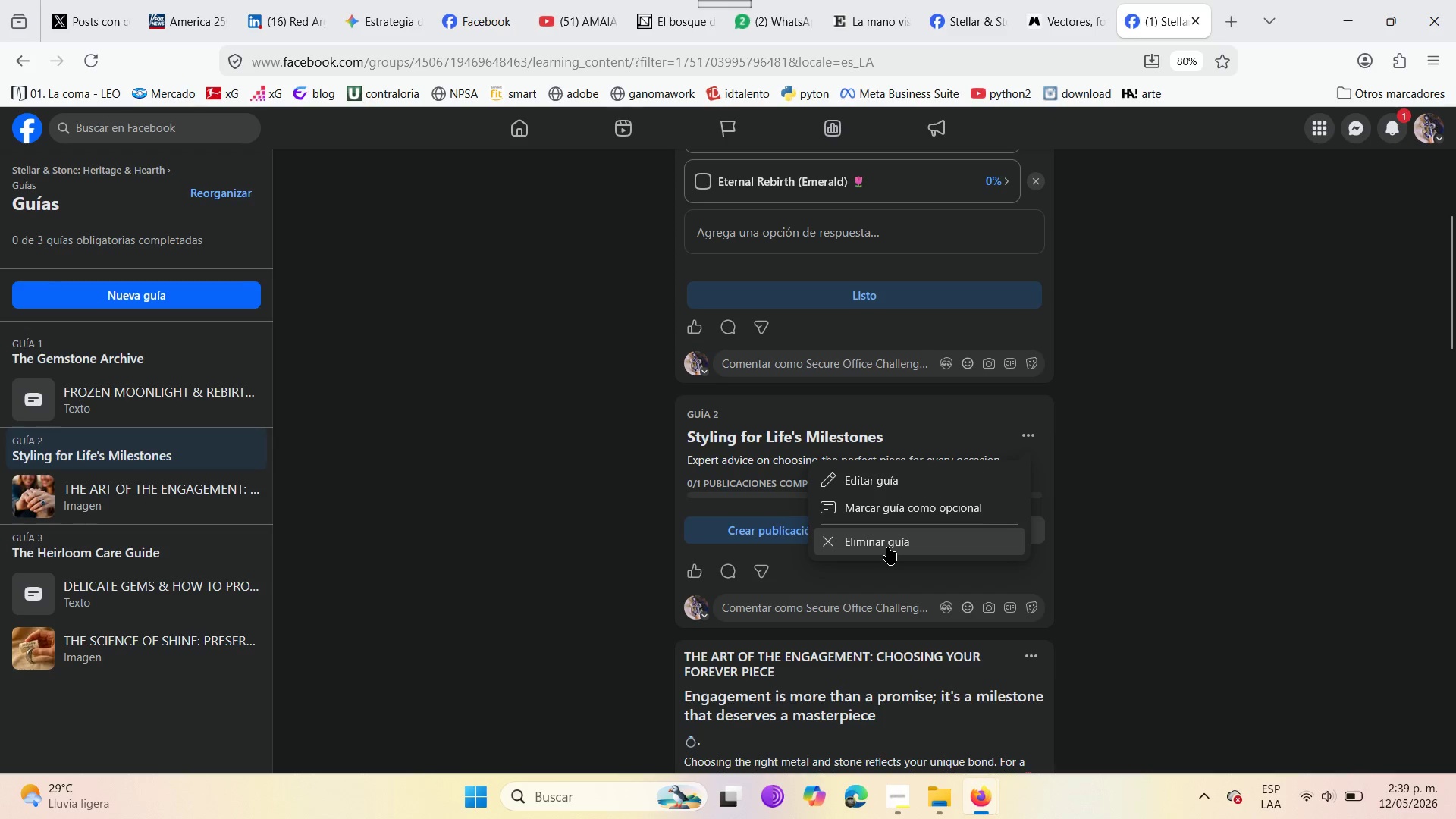 
left_click([331, 535])
 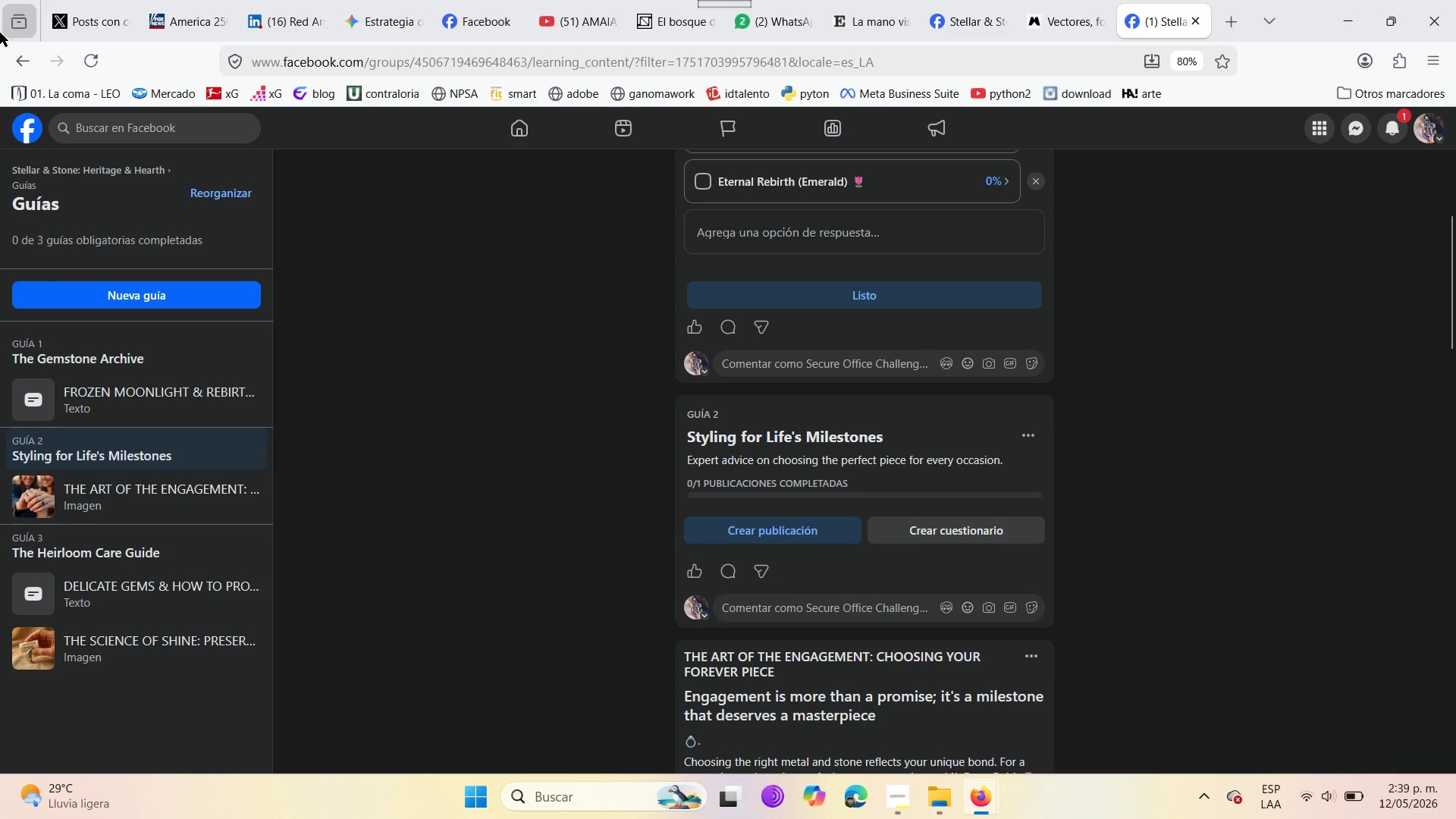 
left_click([7, 61])
 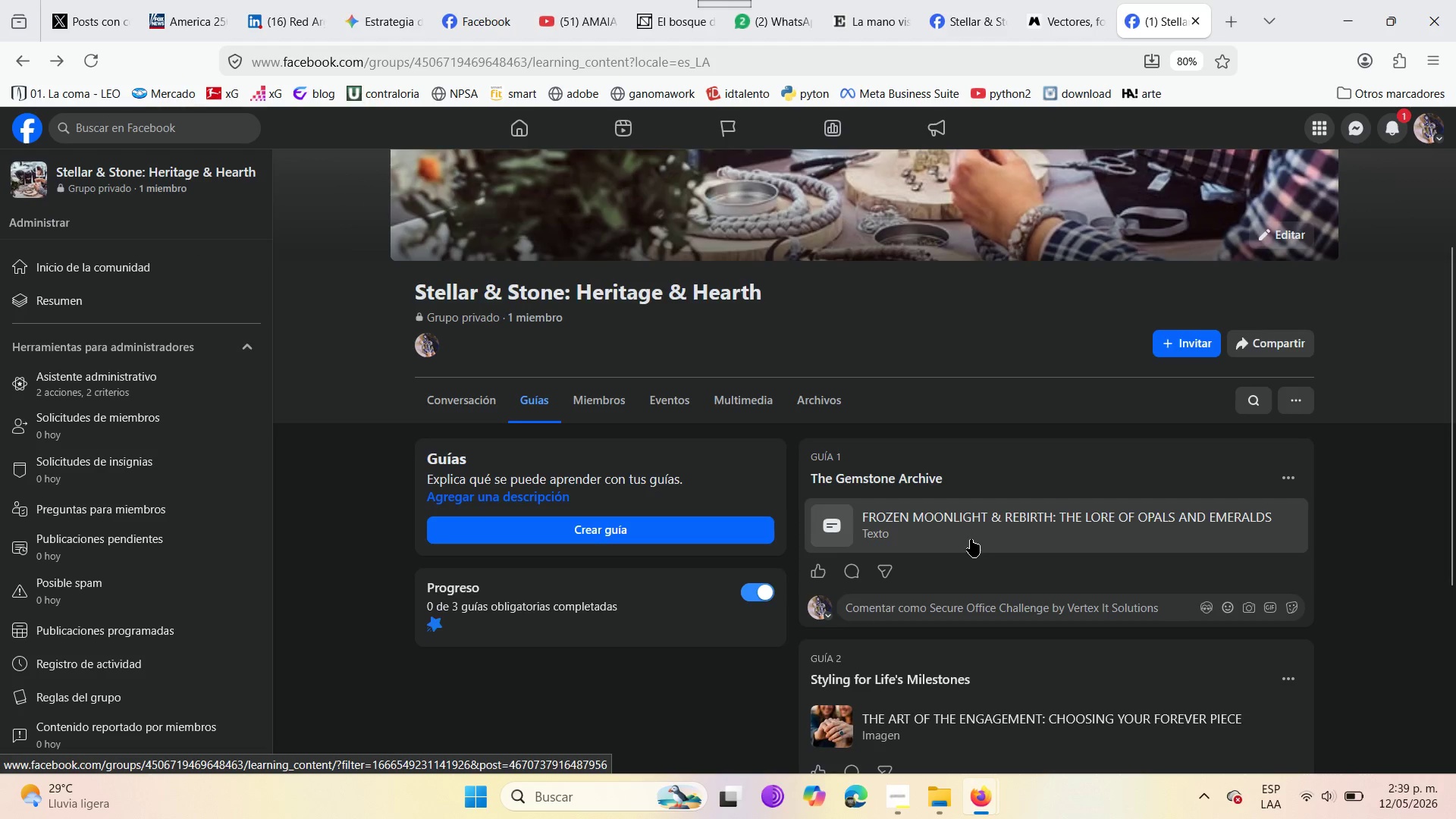 
wait(5.36)
 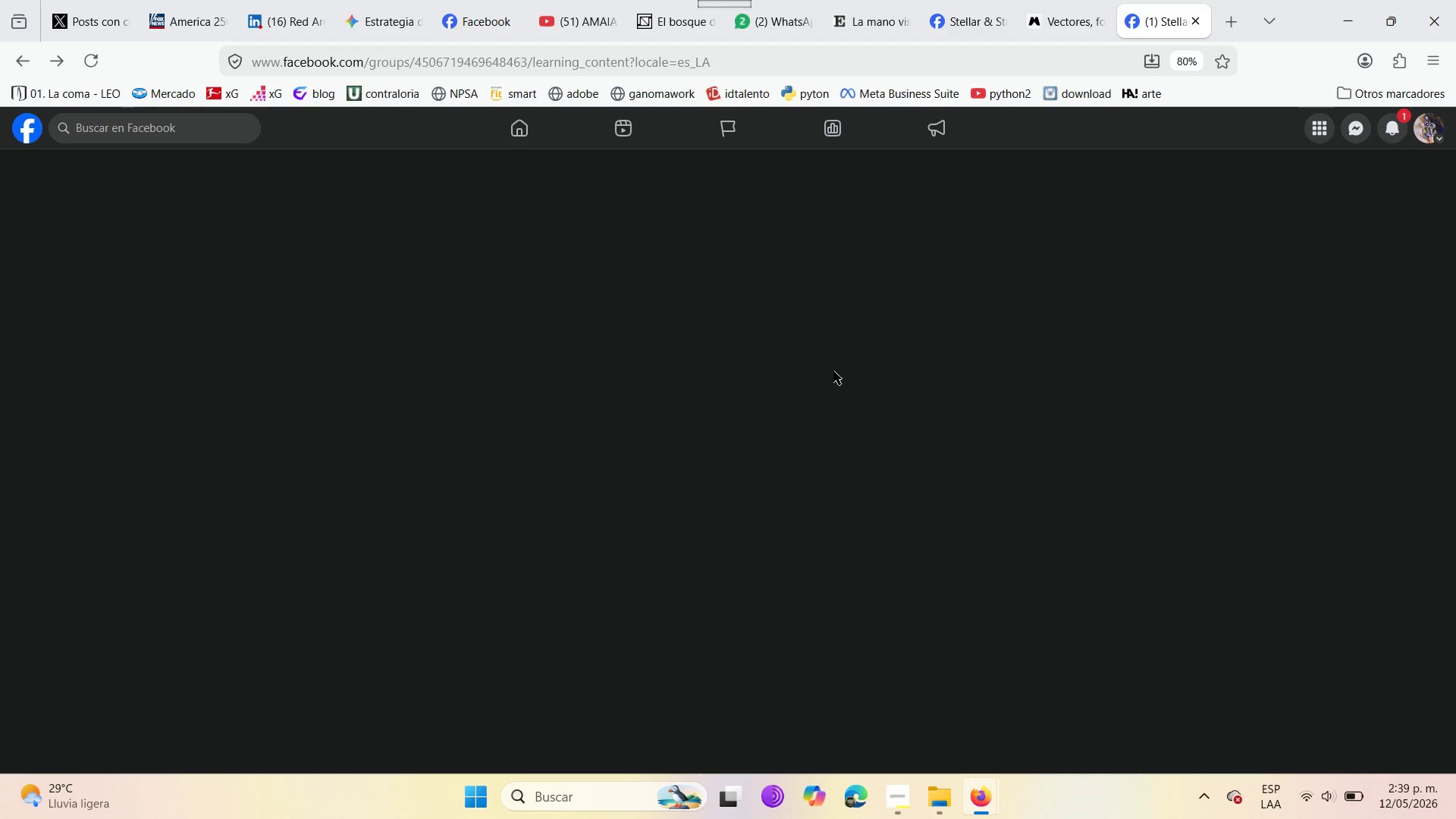 
scroll: coordinate [1017, 642], scroll_direction: down, amount: 17.0
 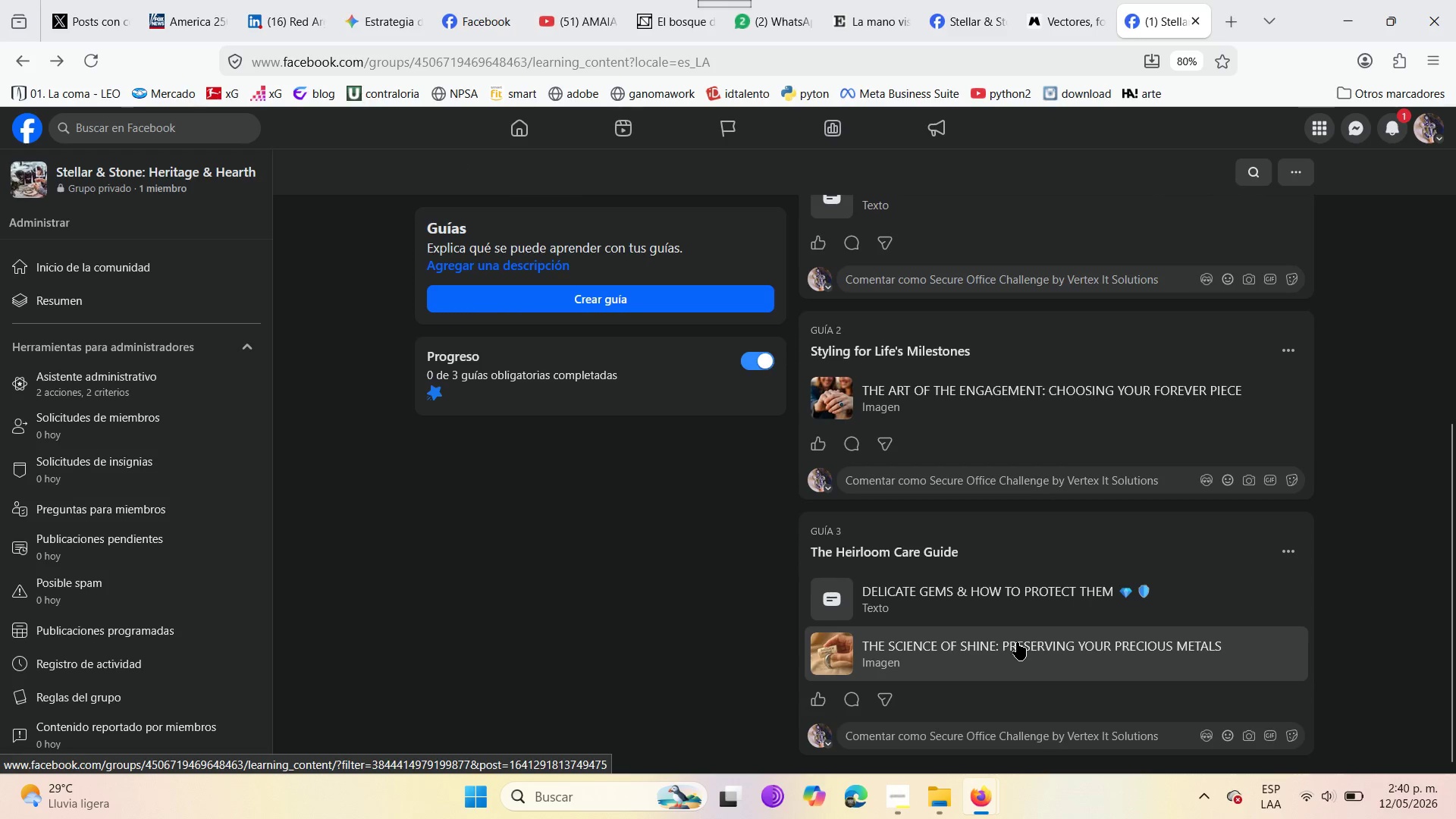 